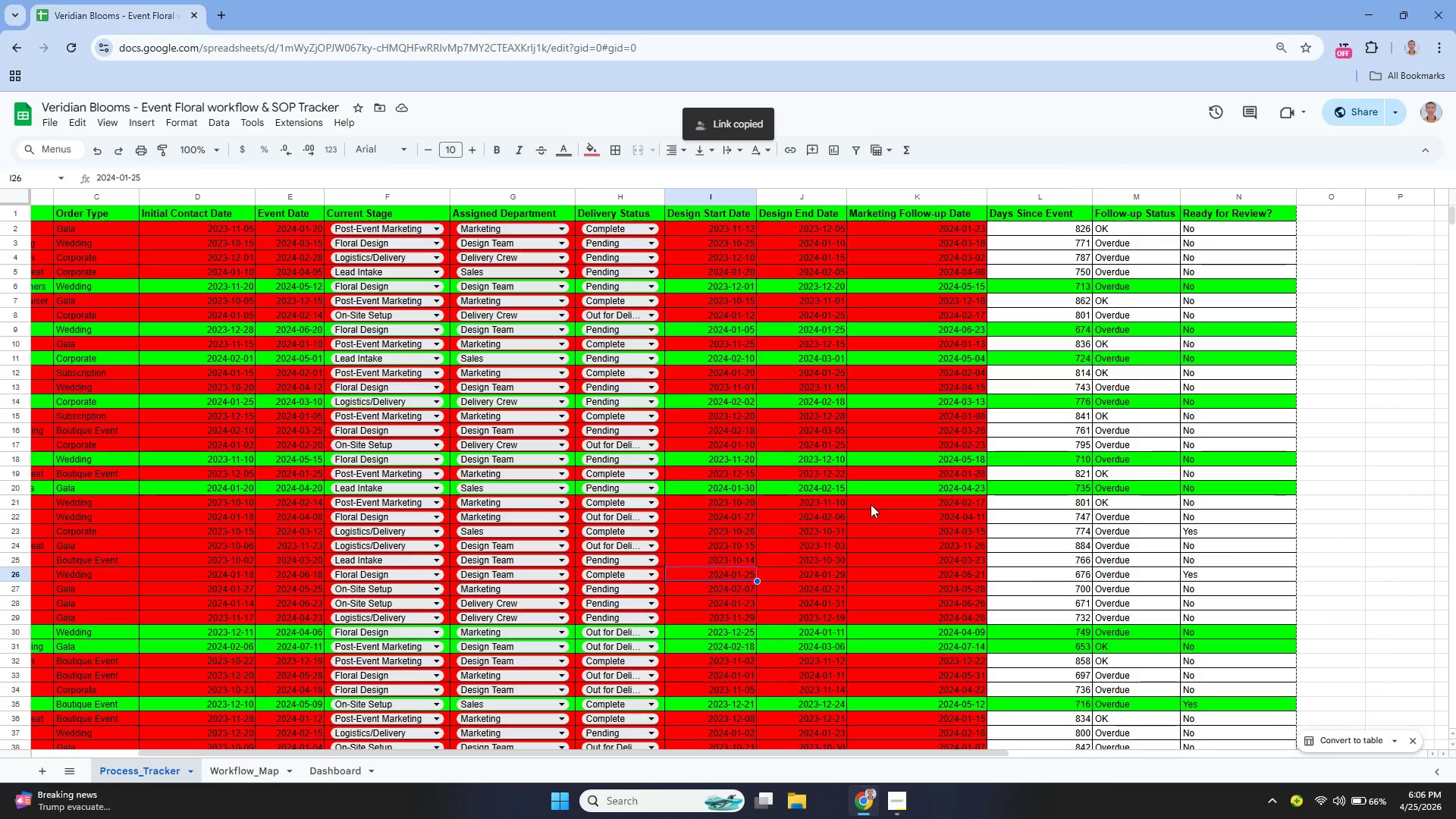 
wait(7.56)
 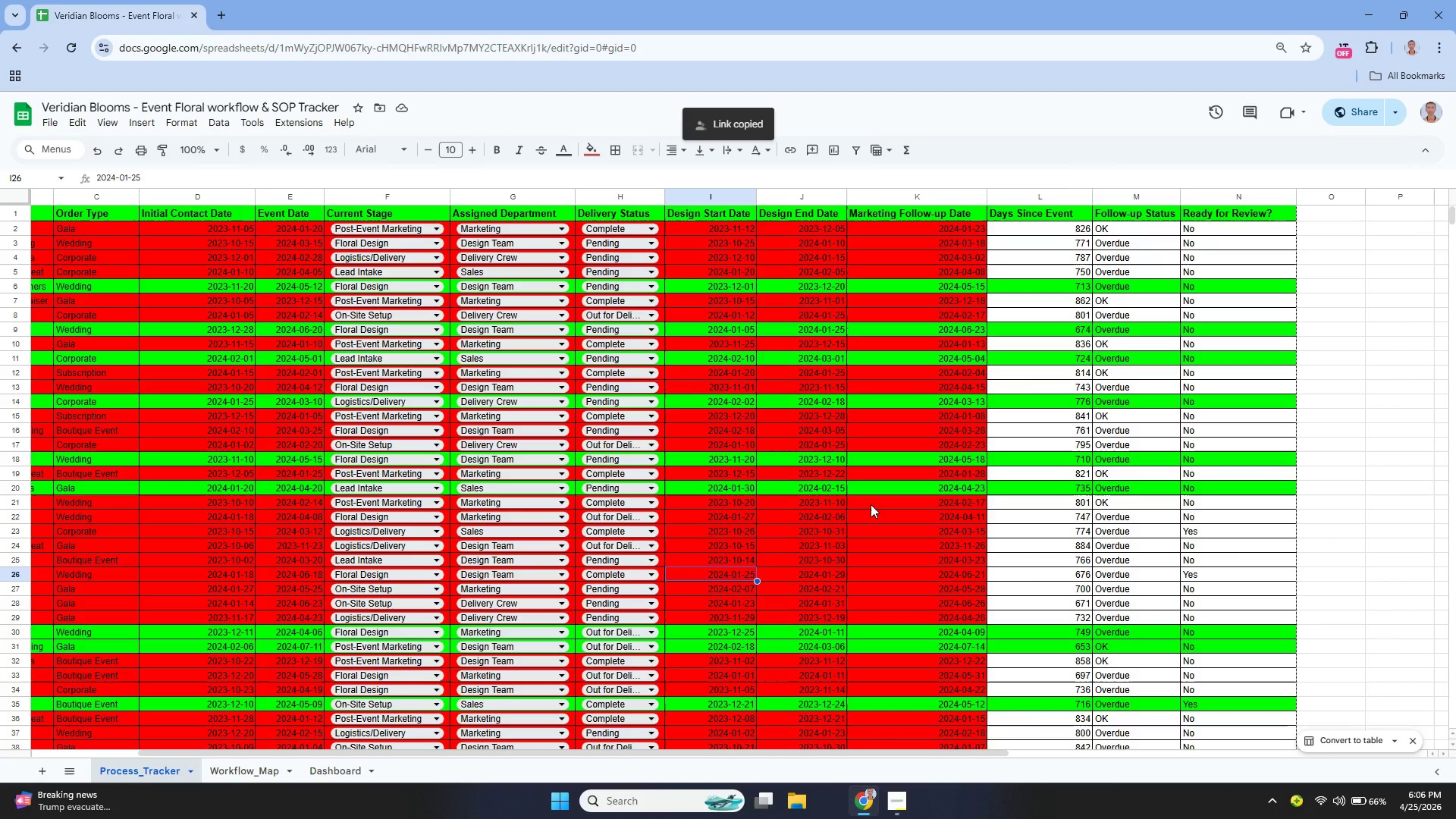 
left_click([55, 124])
 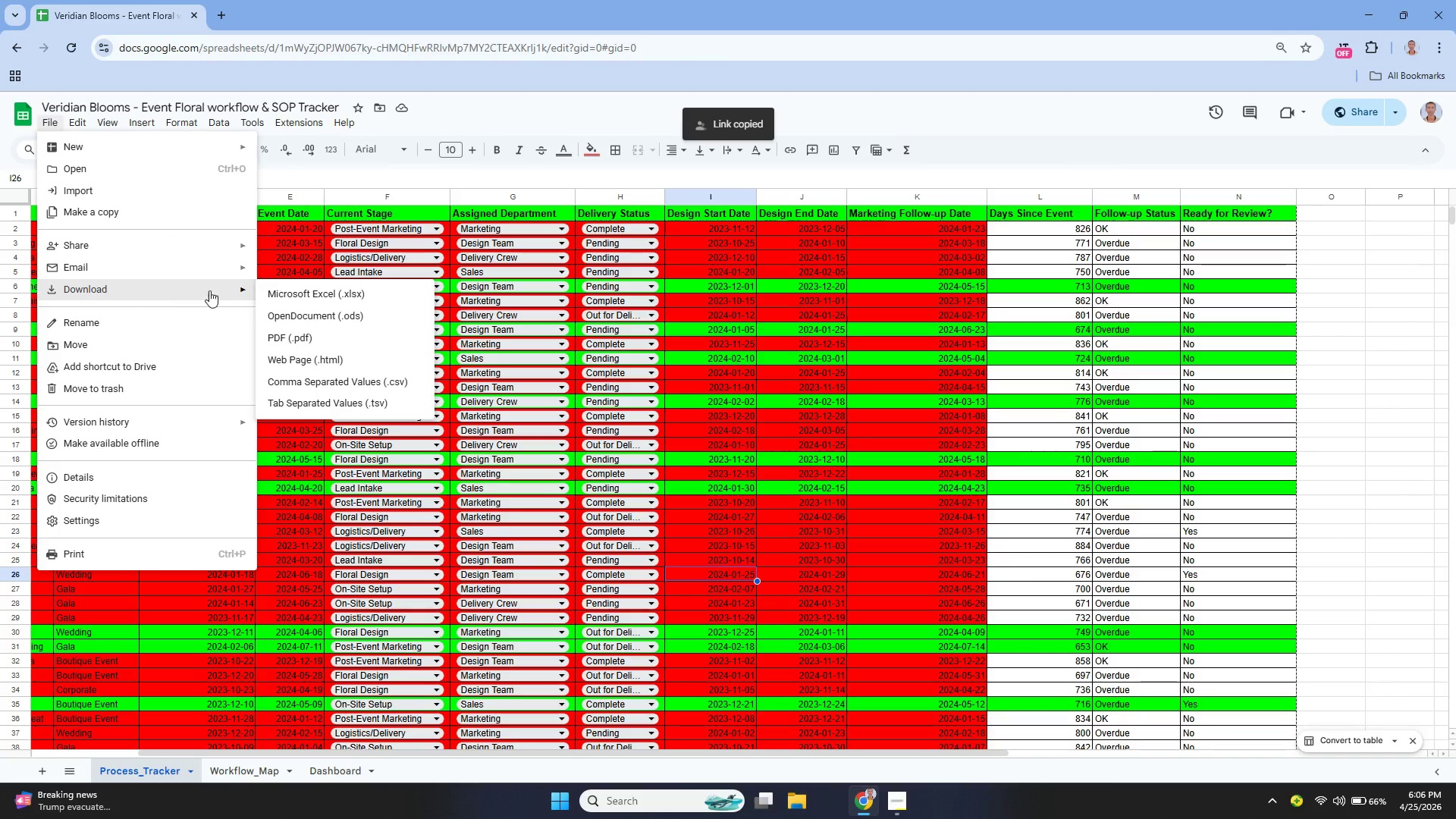 
left_click([306, 295])
 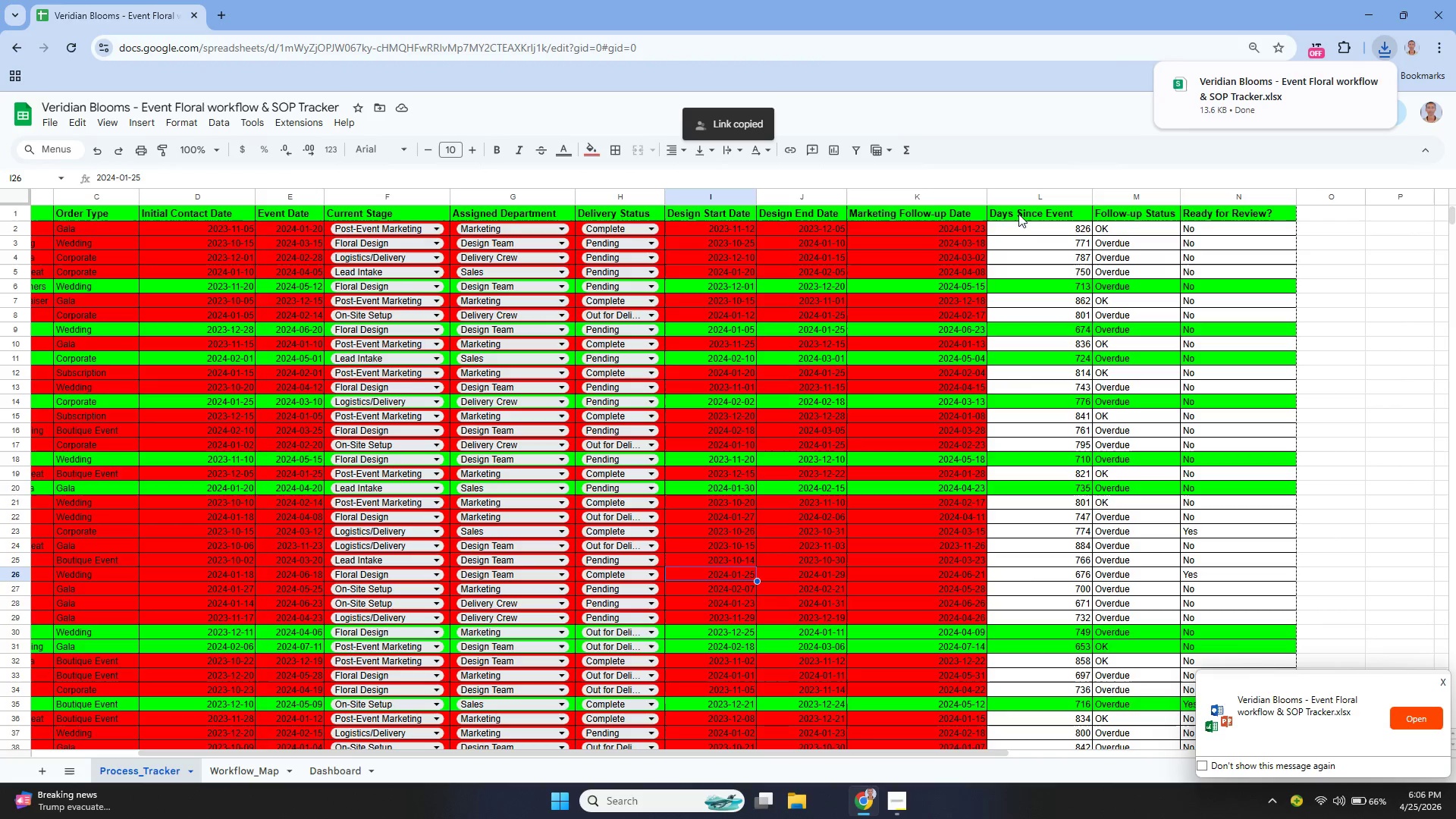 
wait(9.42)
 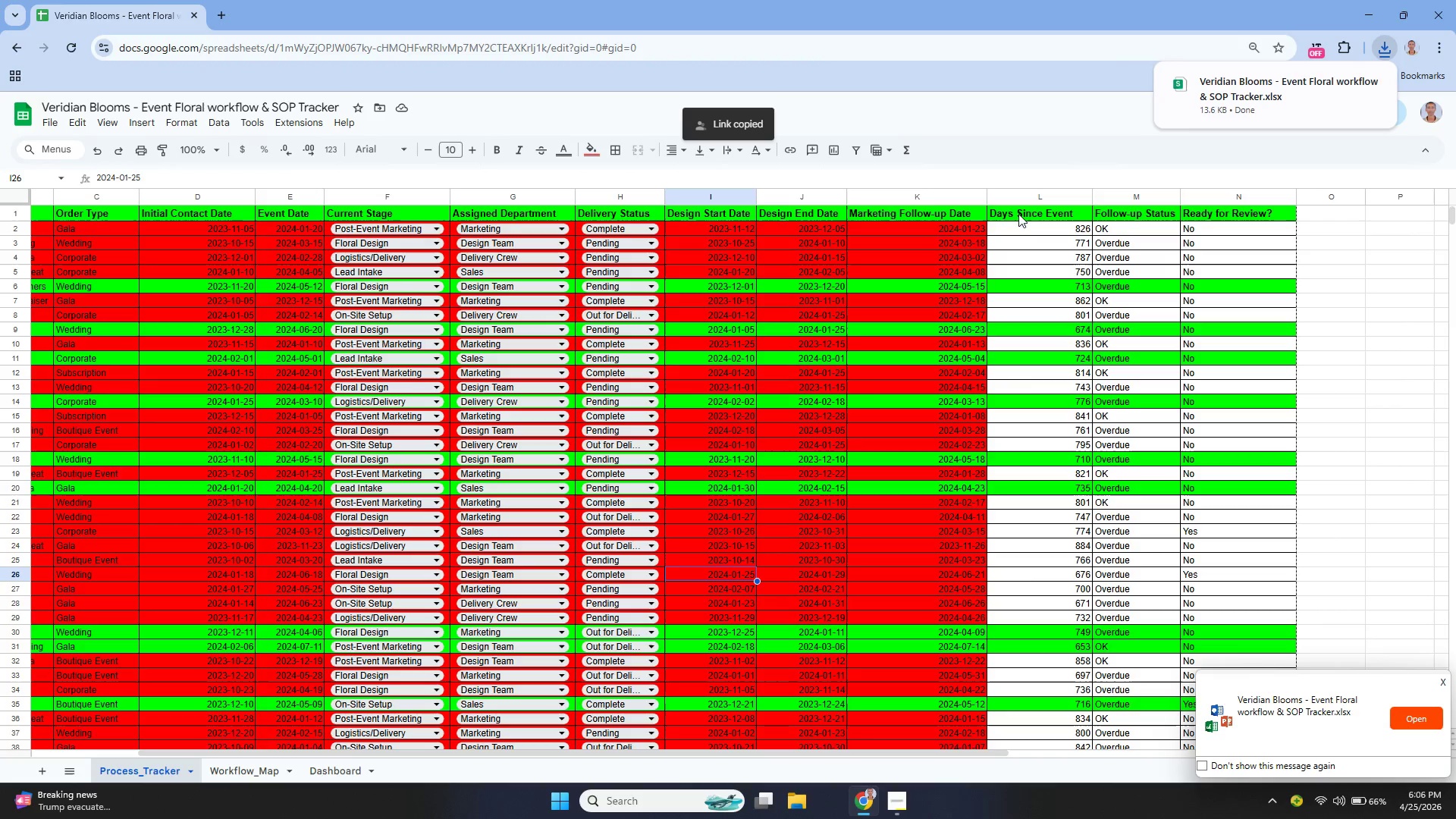 
left_click([253, 765])
 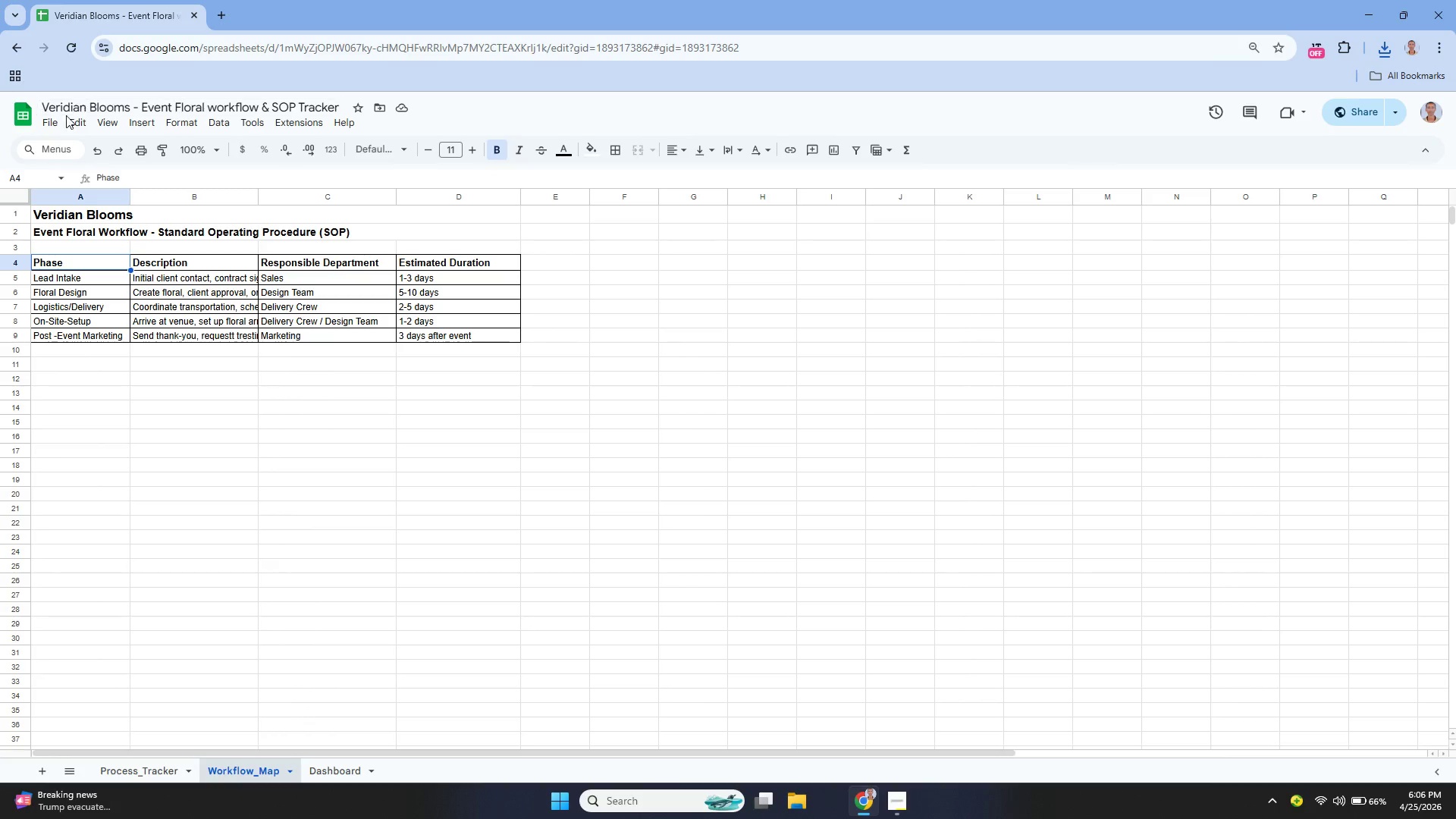 
left_click([58, 119])
 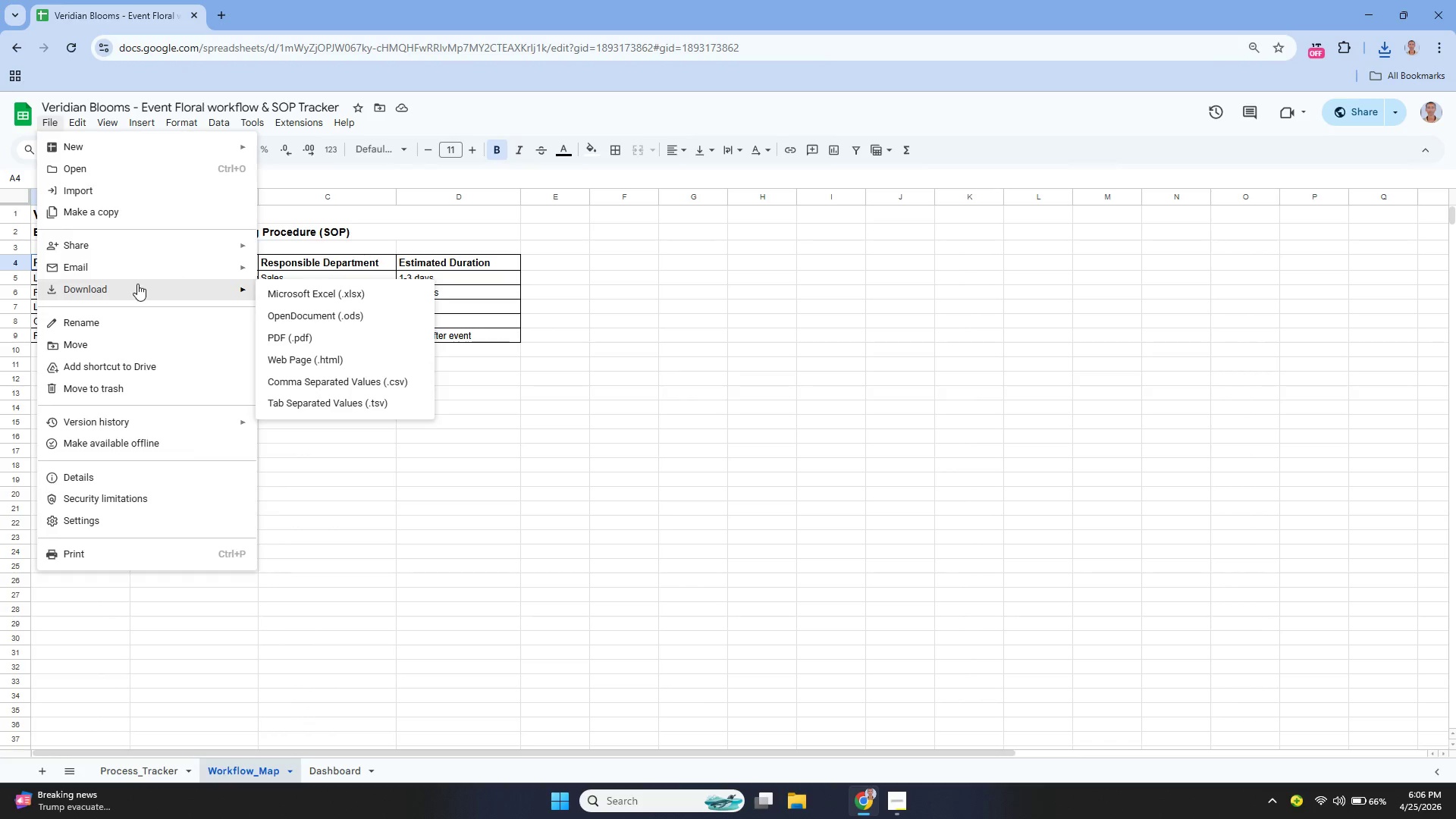 
left_click([295, 334])
 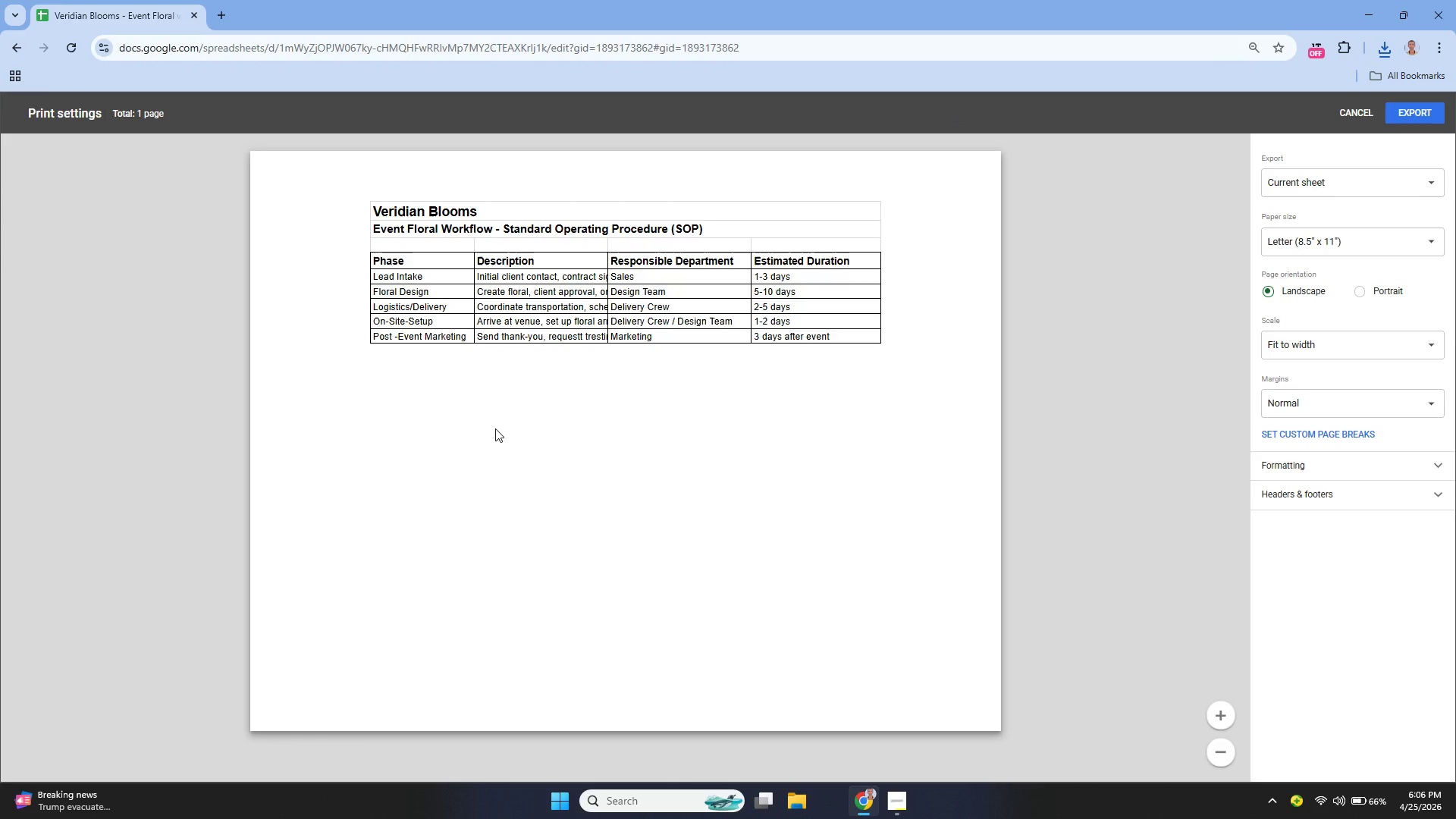 
wait(7.03)
 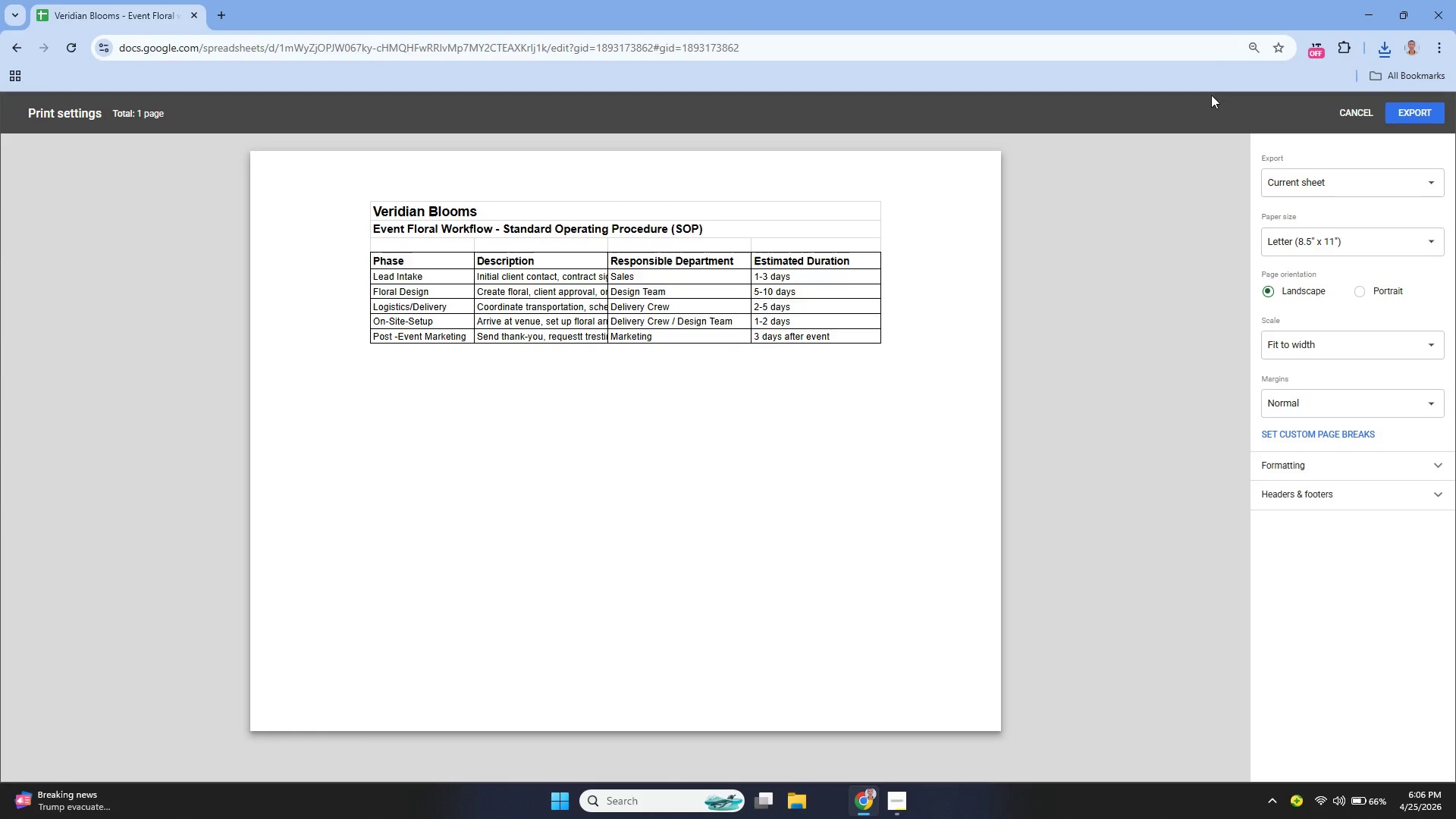 
left_click([1356, 108])
 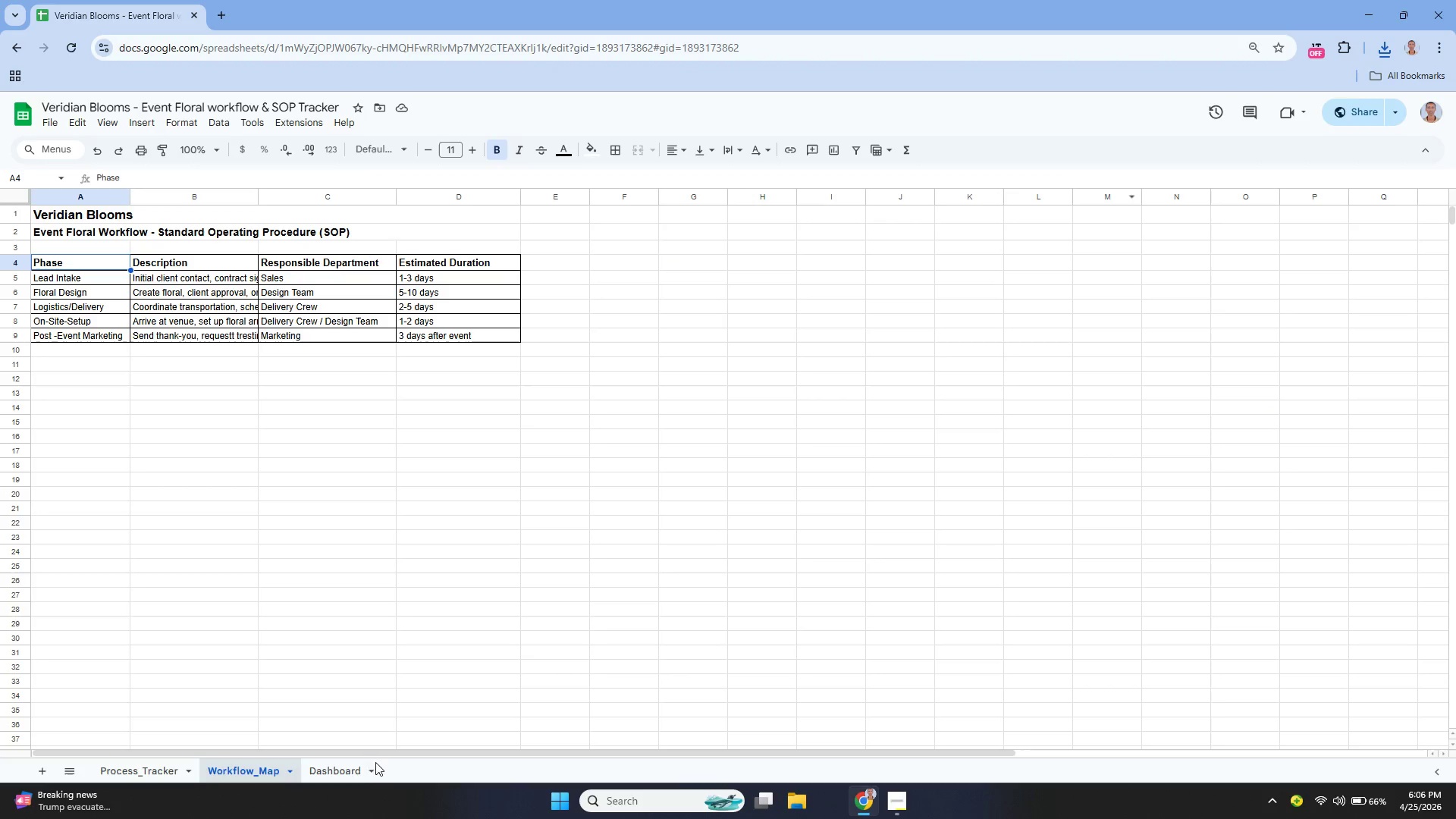 
left_click([359, 770])
 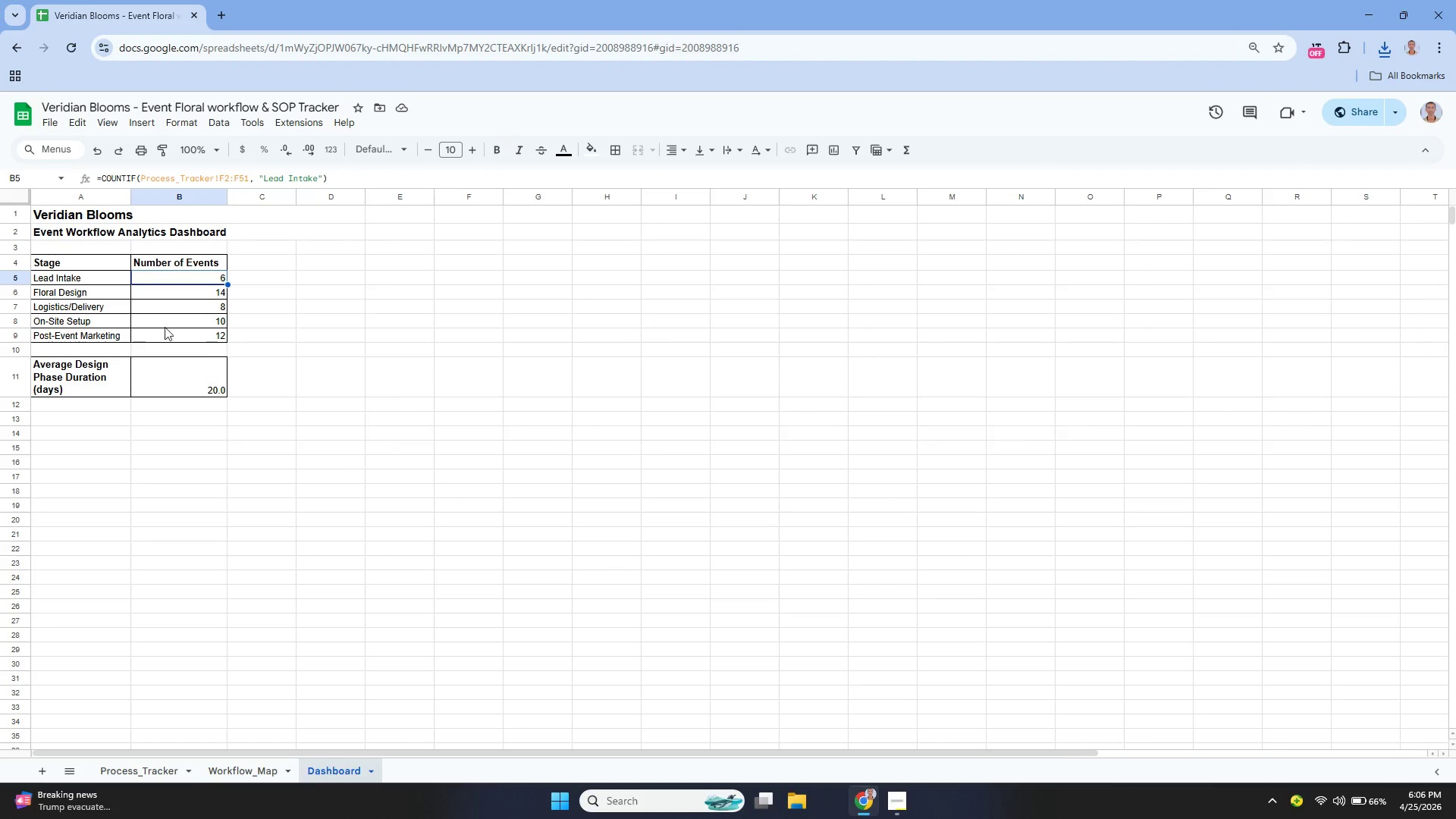 
mouse_move([118, 136])
 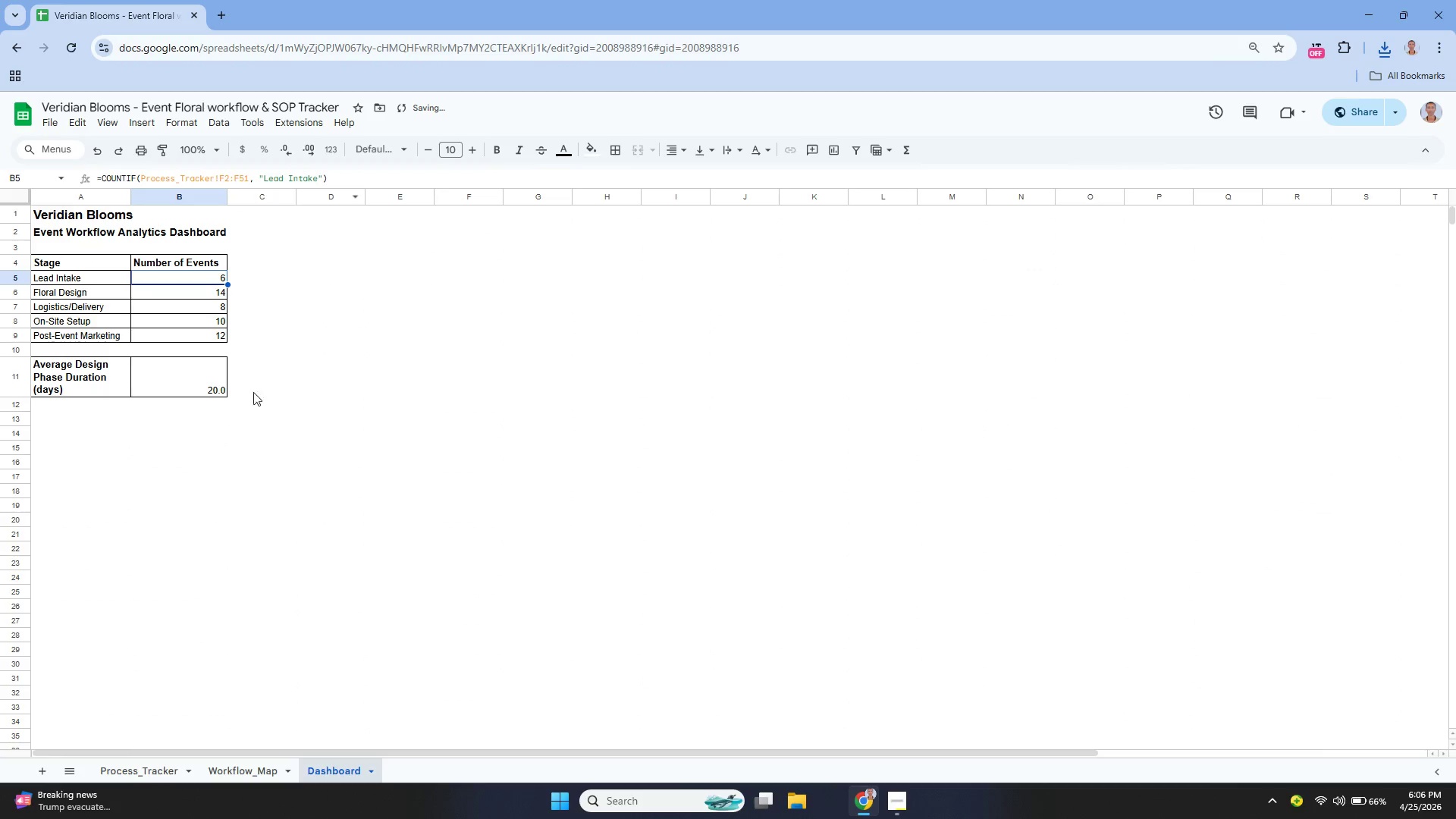 
left_click([238, 780])
 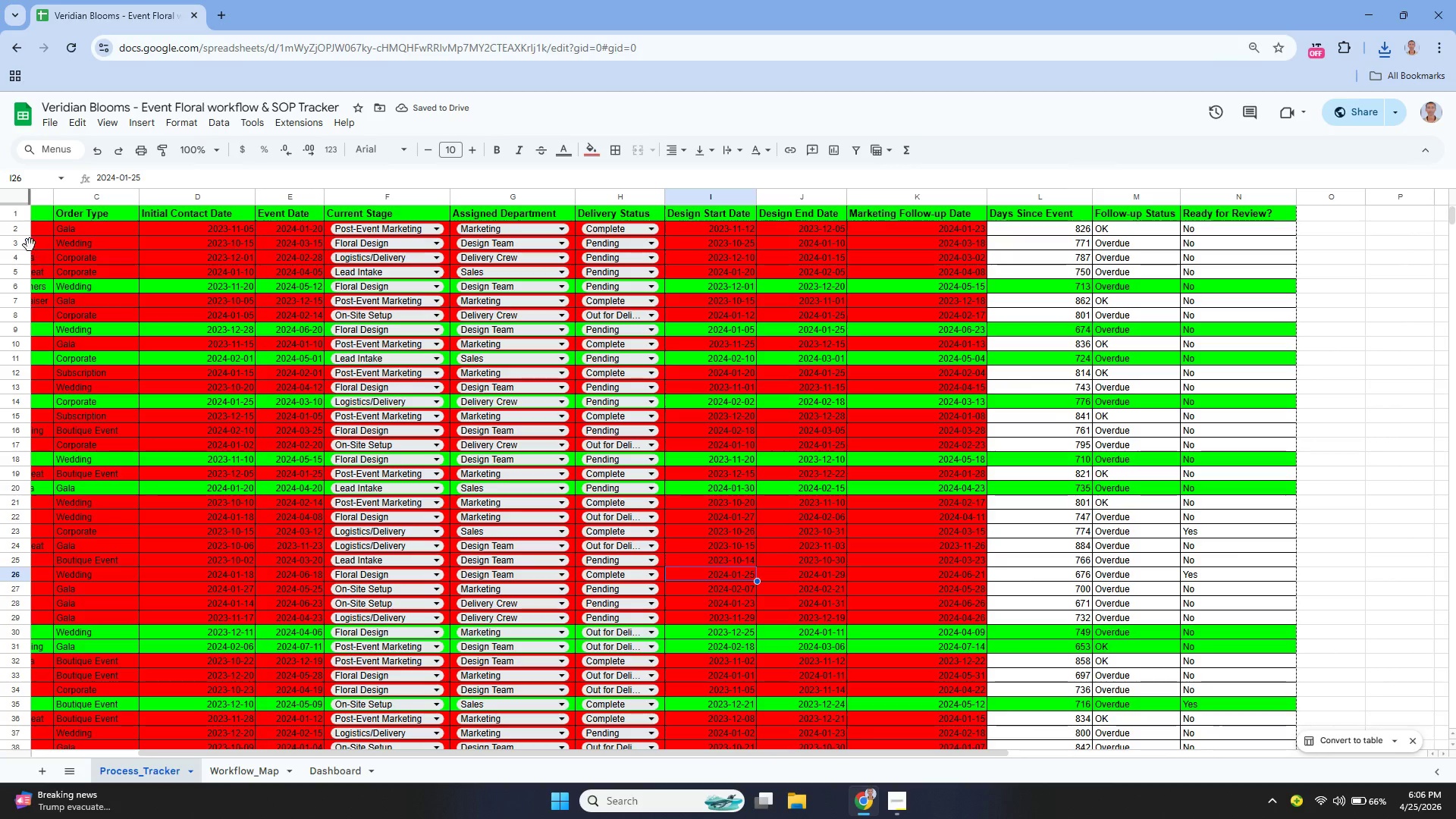 
left_click([51, 123])
 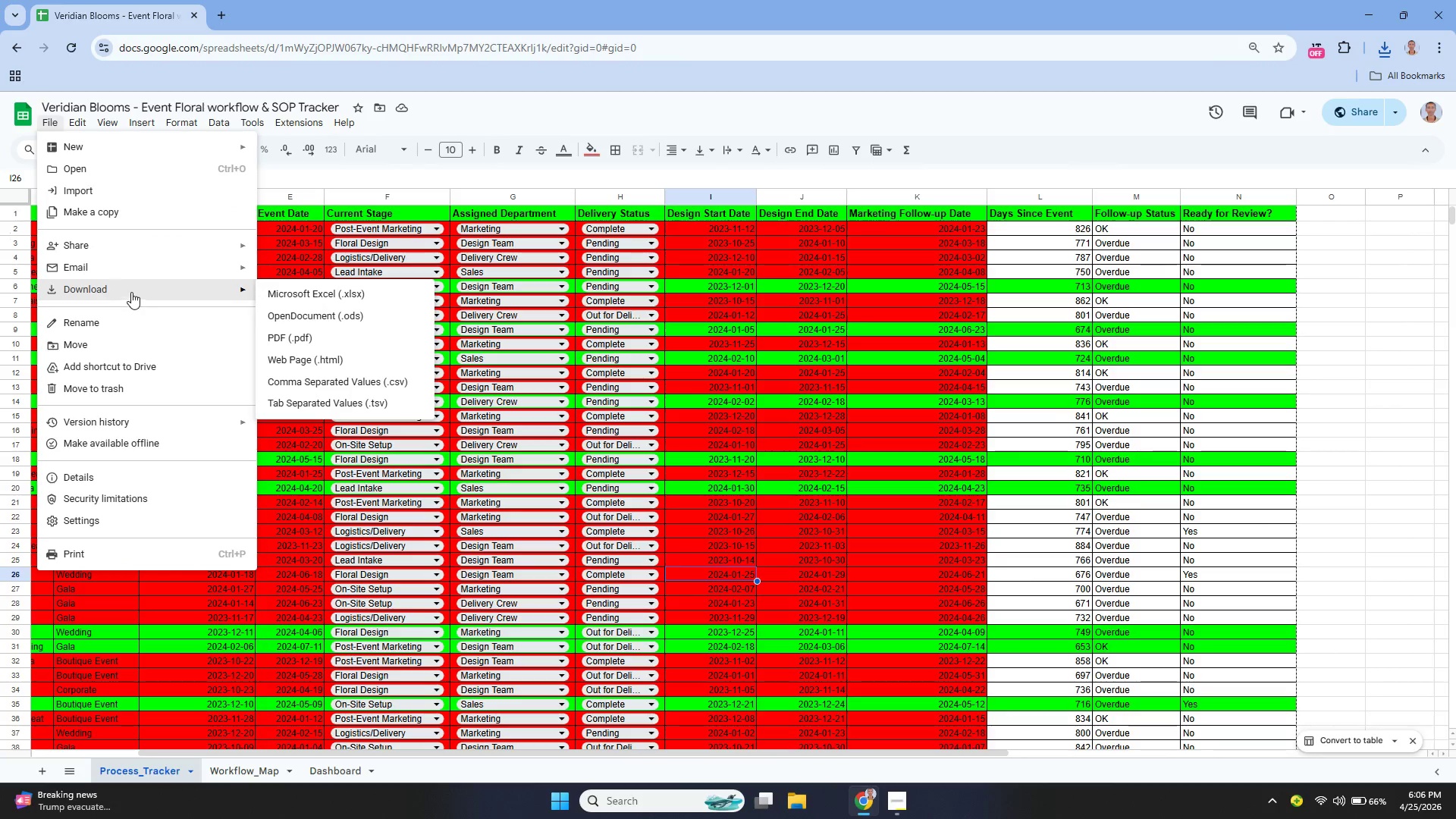 
mouse_move([304, 289])
 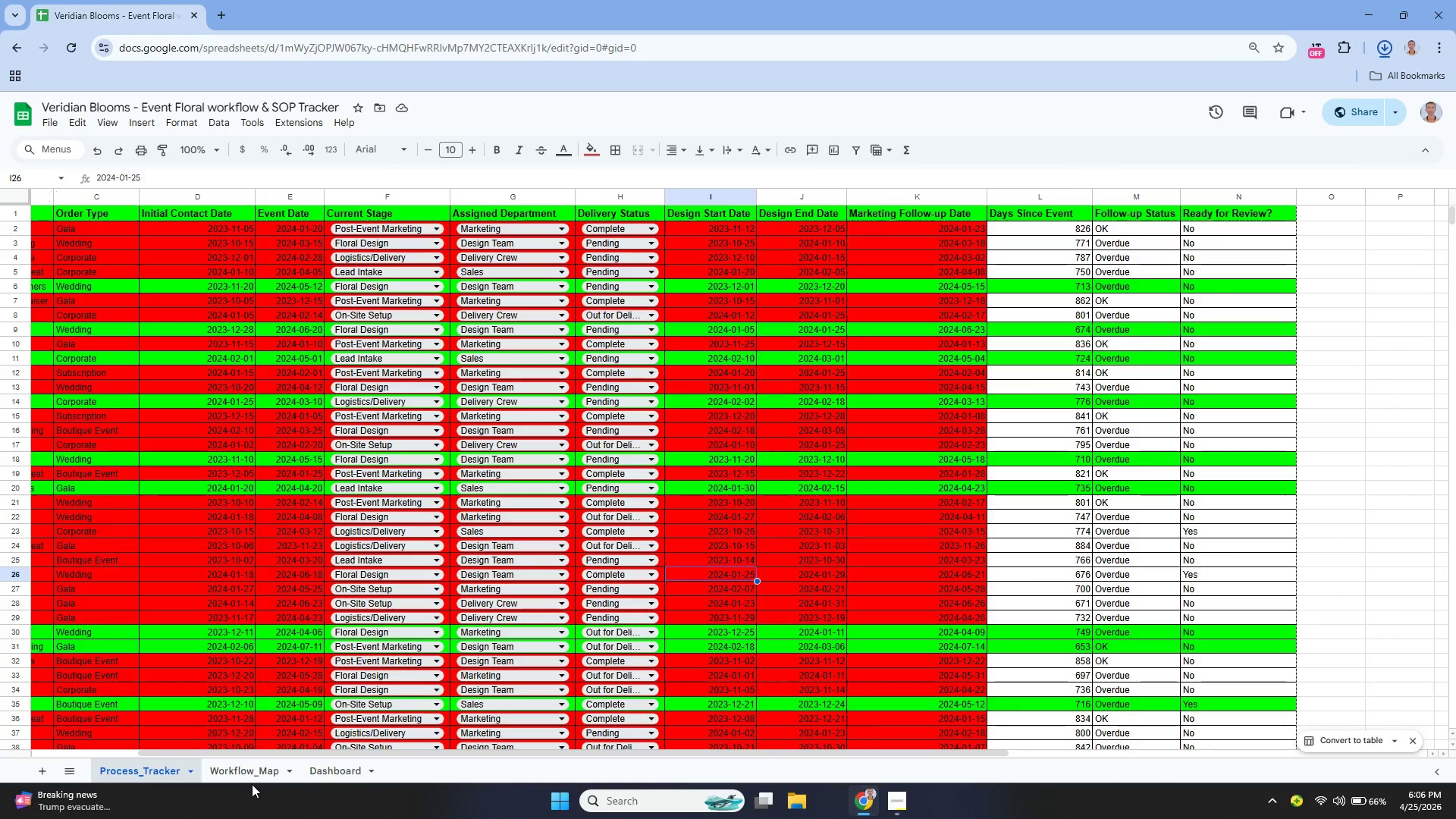 
double_click([252, 777])
 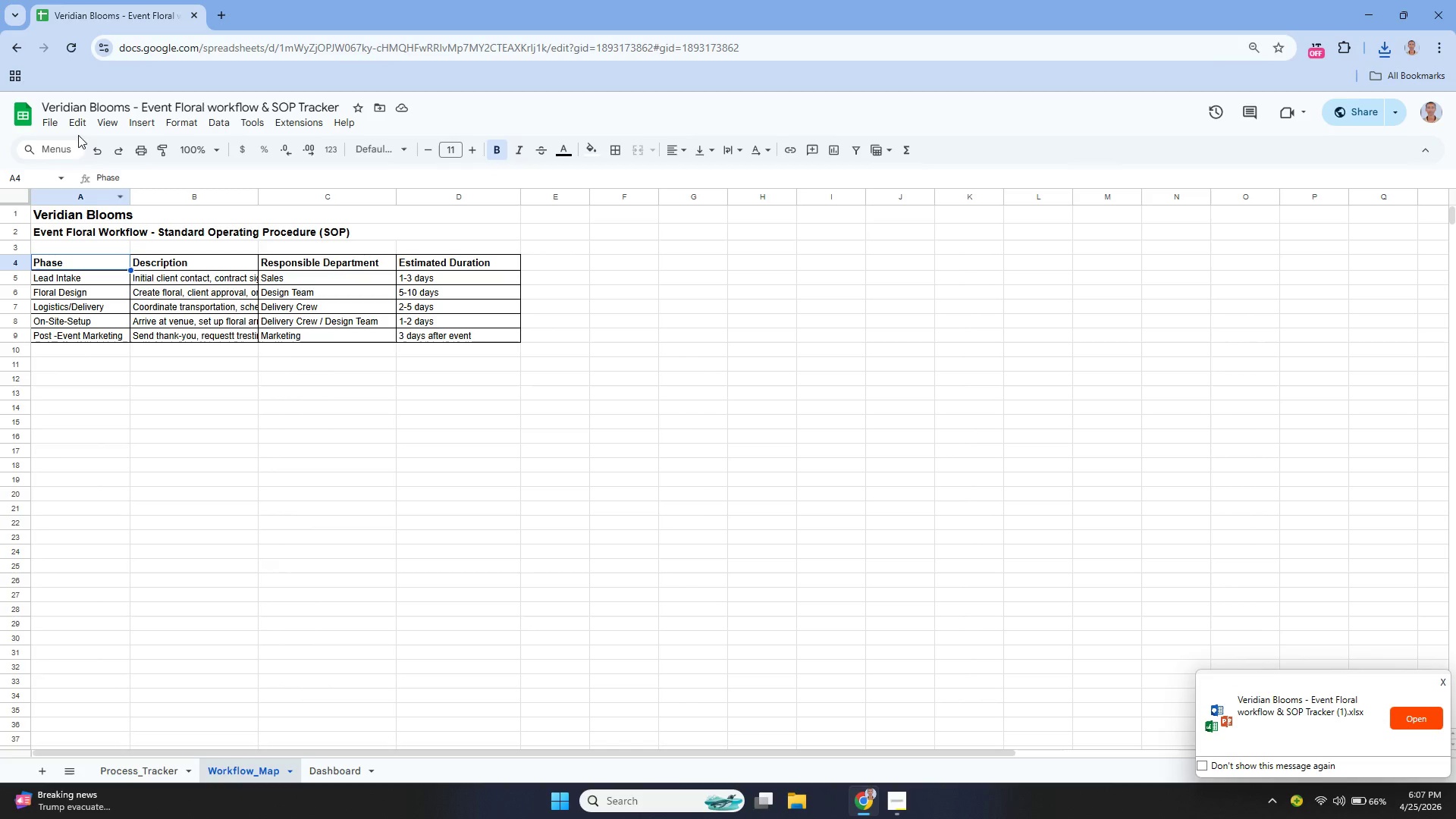 
left_click([55, 120])
 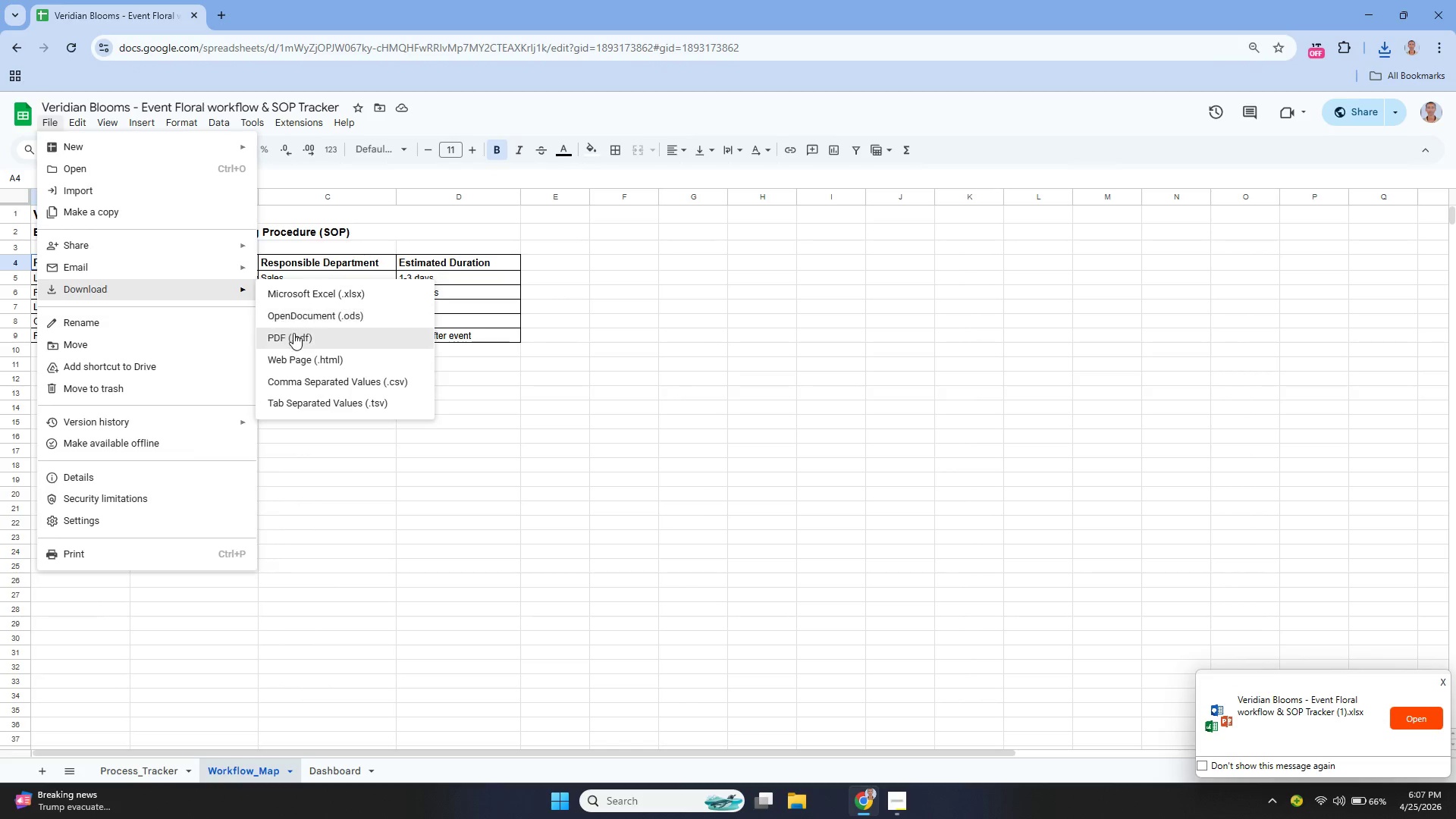 
left_click([294, 334])
 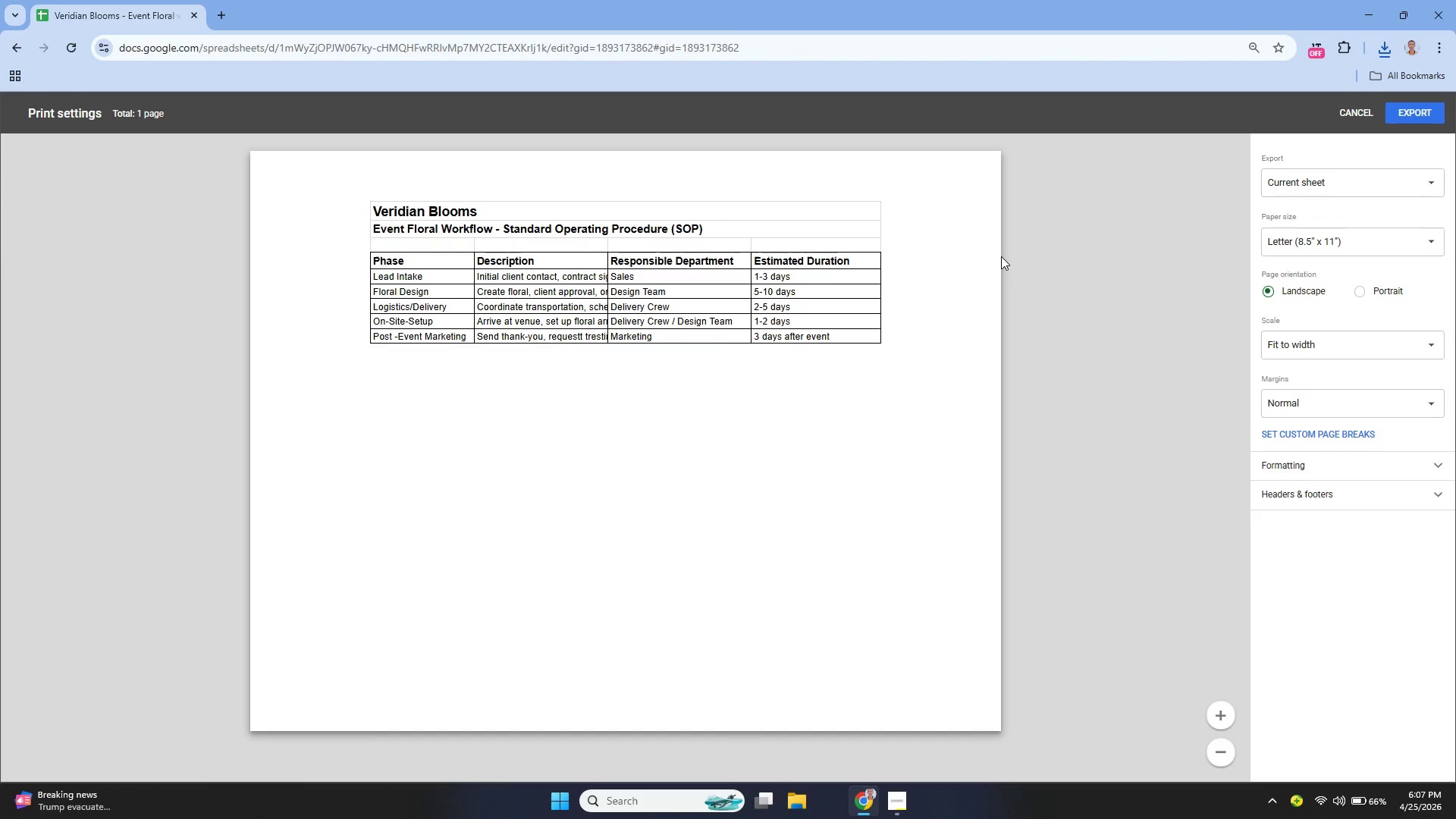 
wait(9.05)
 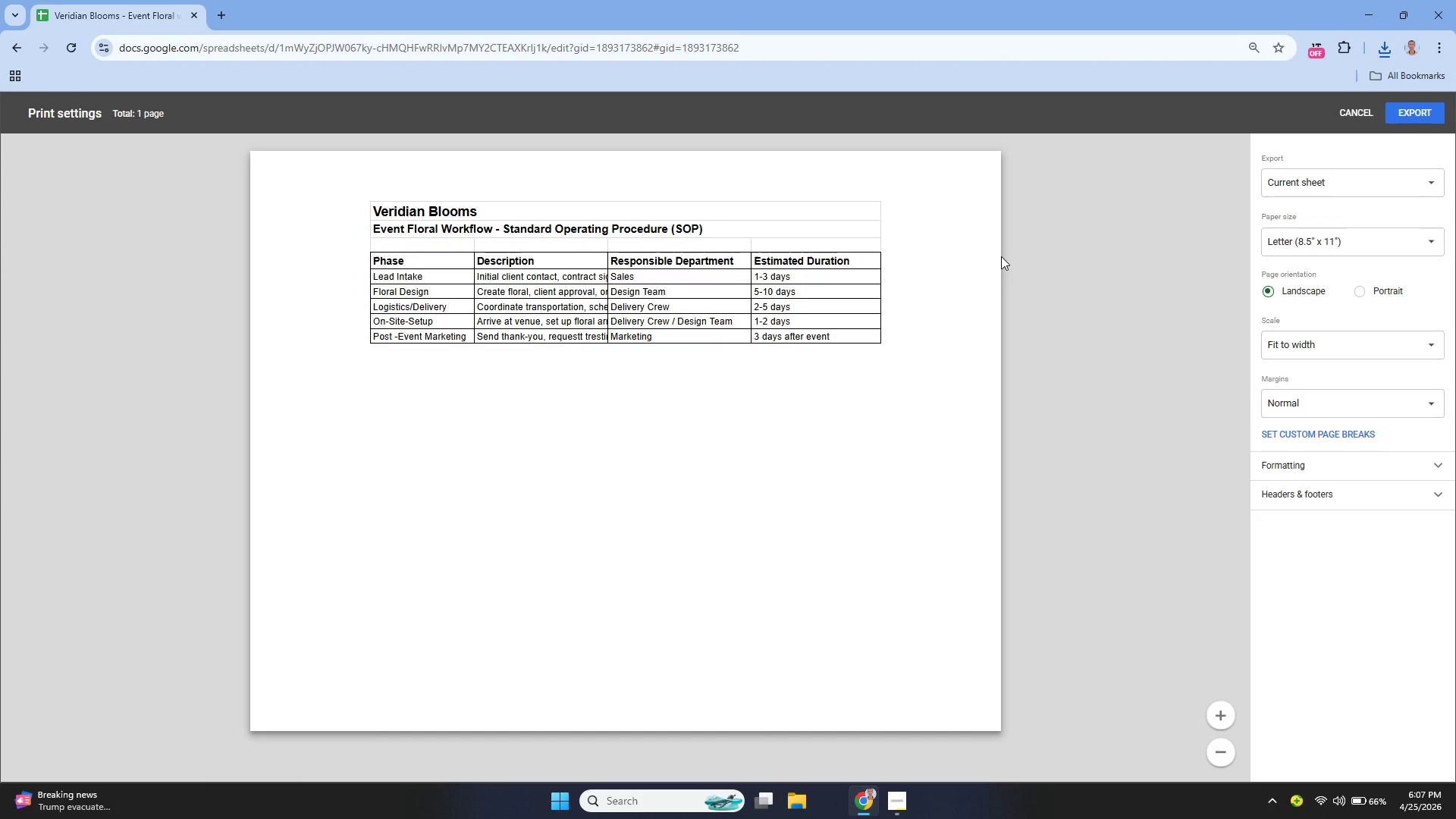 
left_click([1313, 428])
 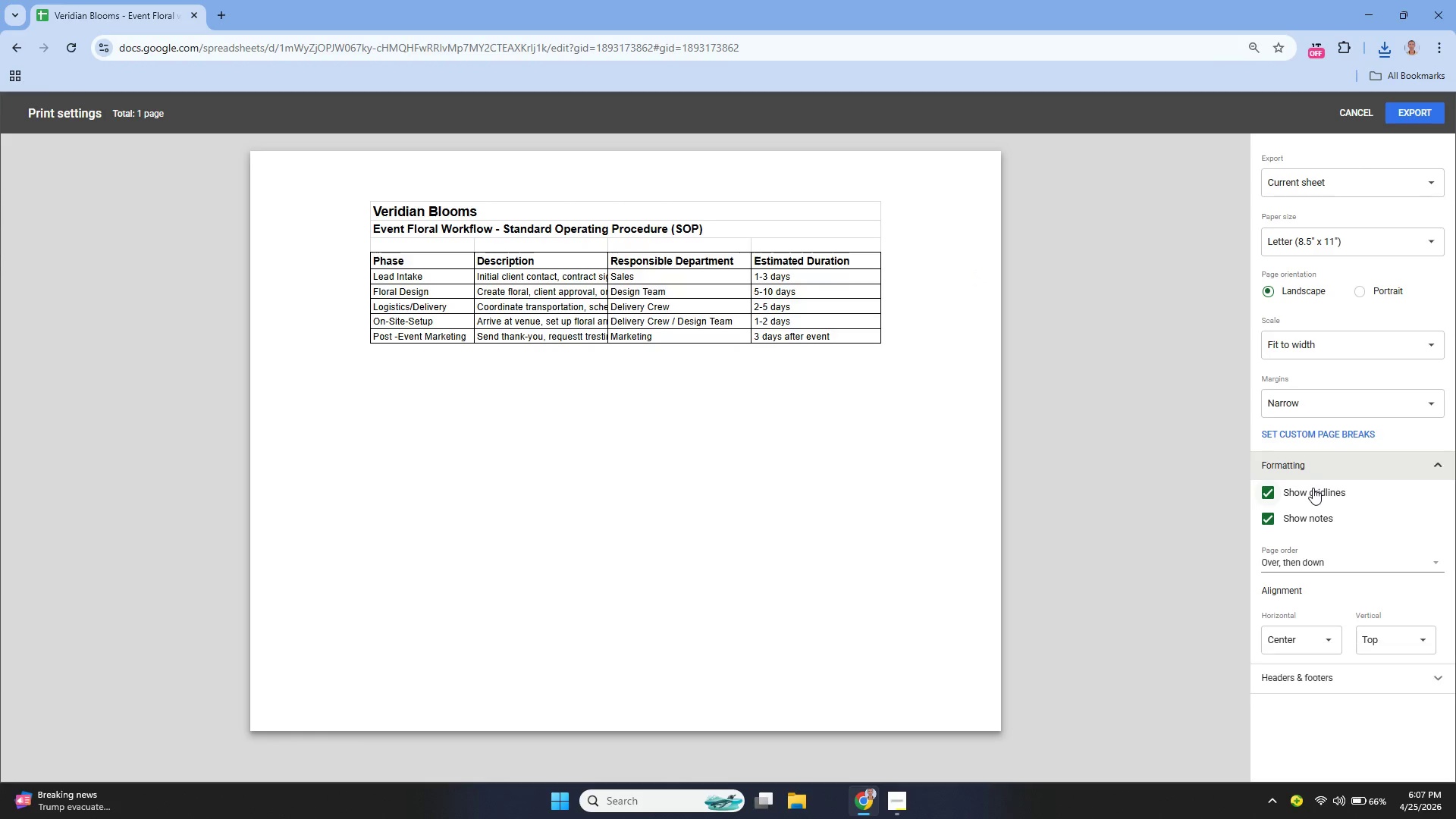 
left_click([1307, 485])
 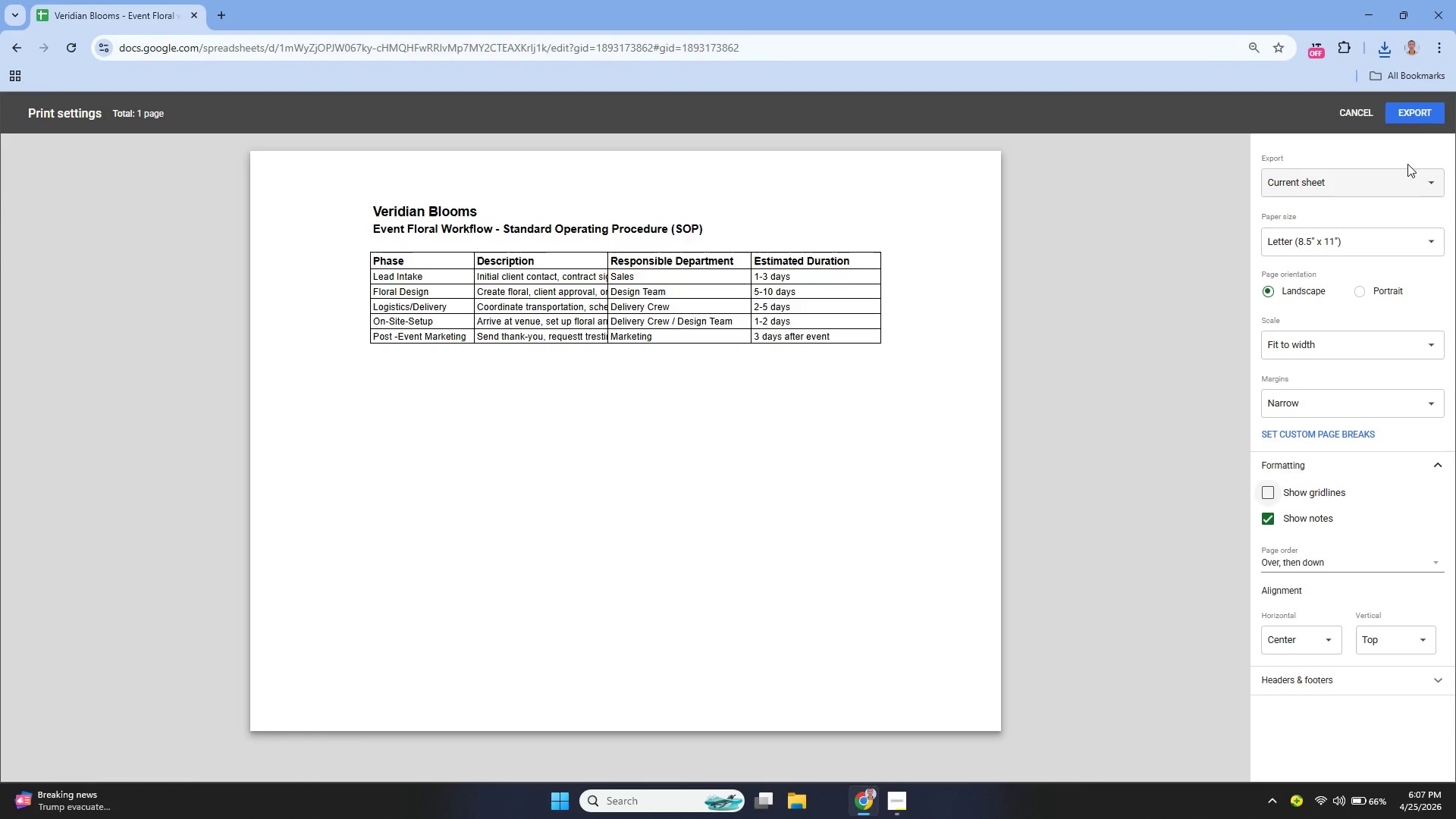 
left_click([1403, 117])
 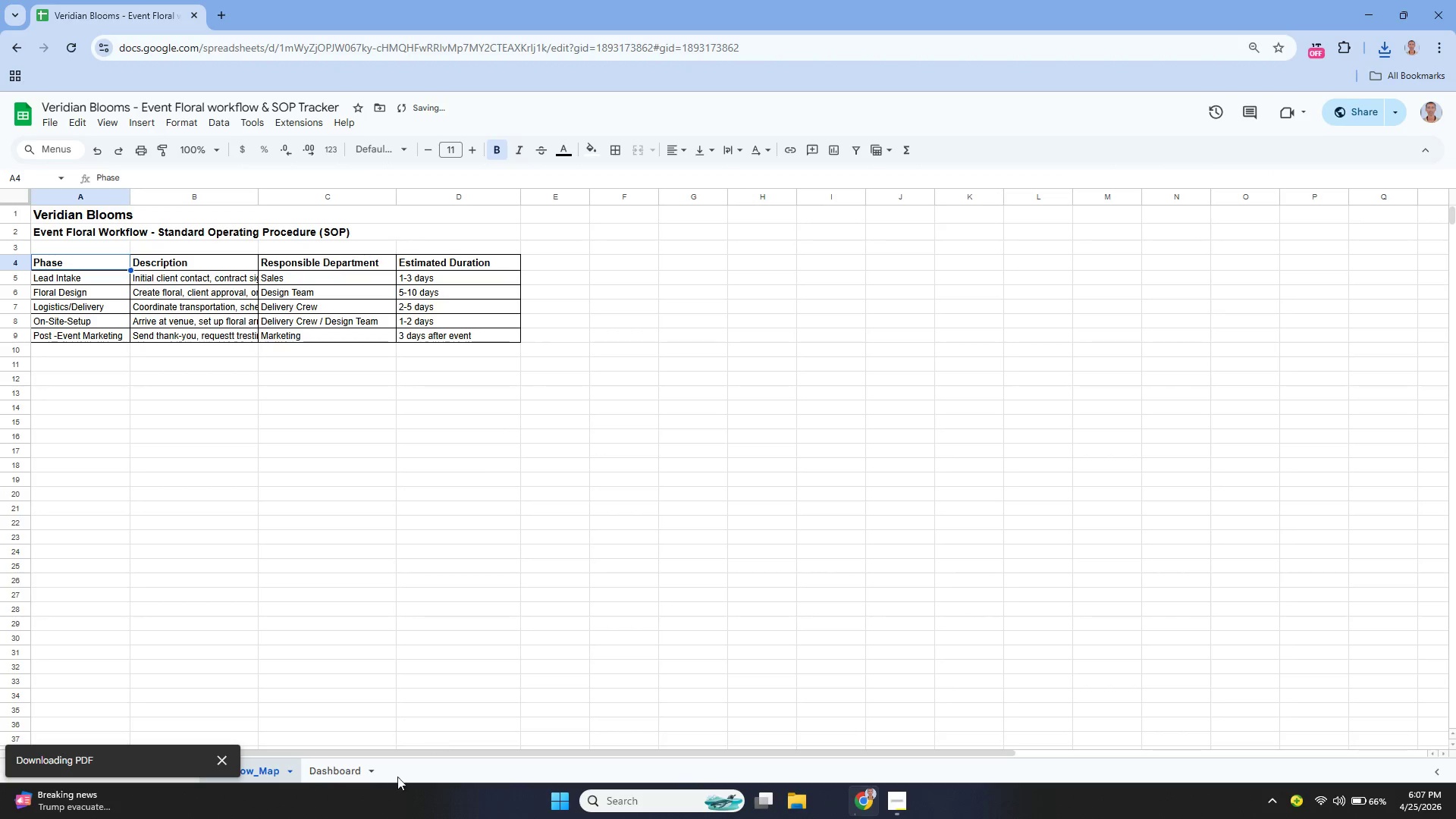 
left_click([348, 770])
 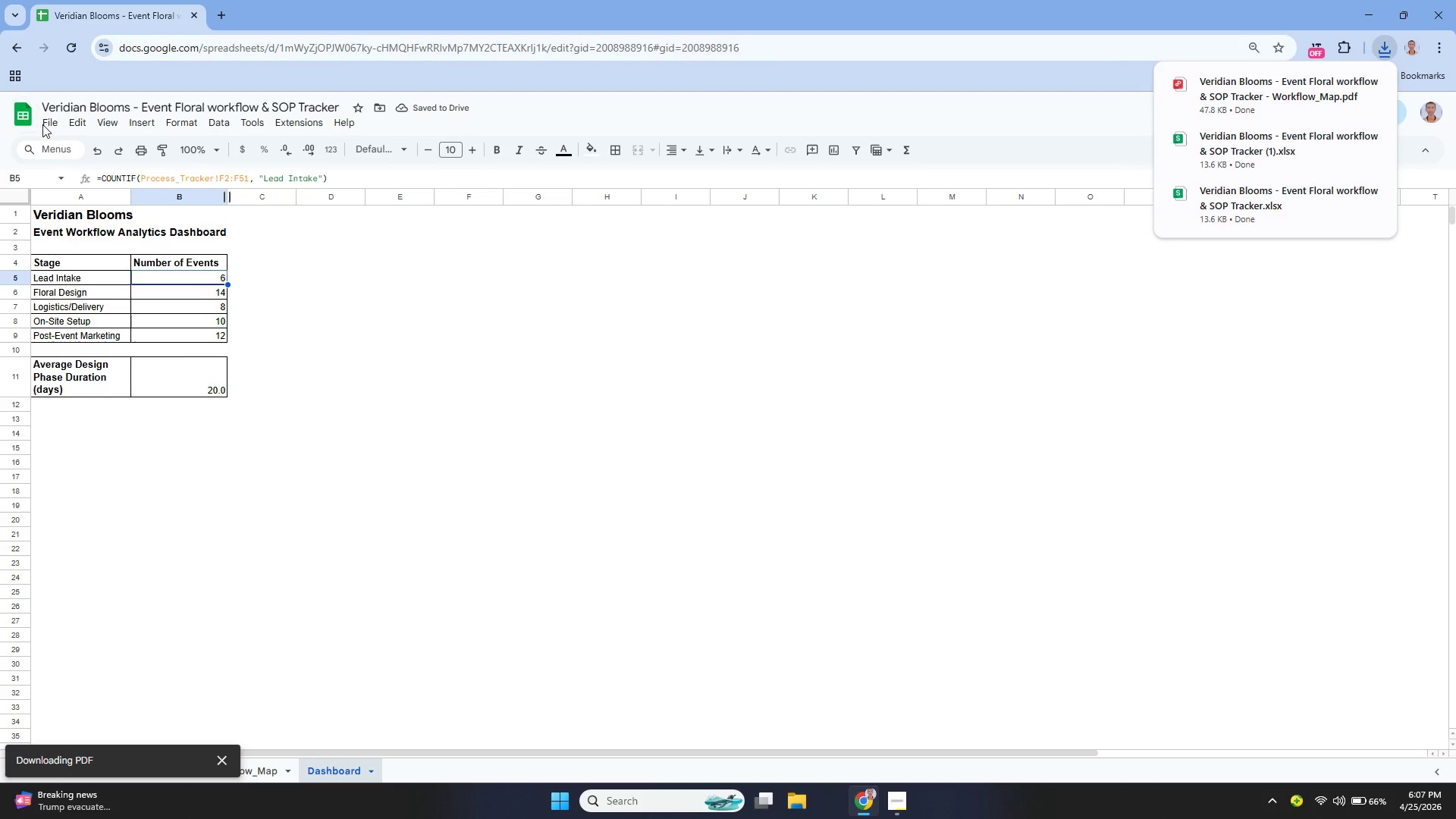 
left_click([52, 119])
 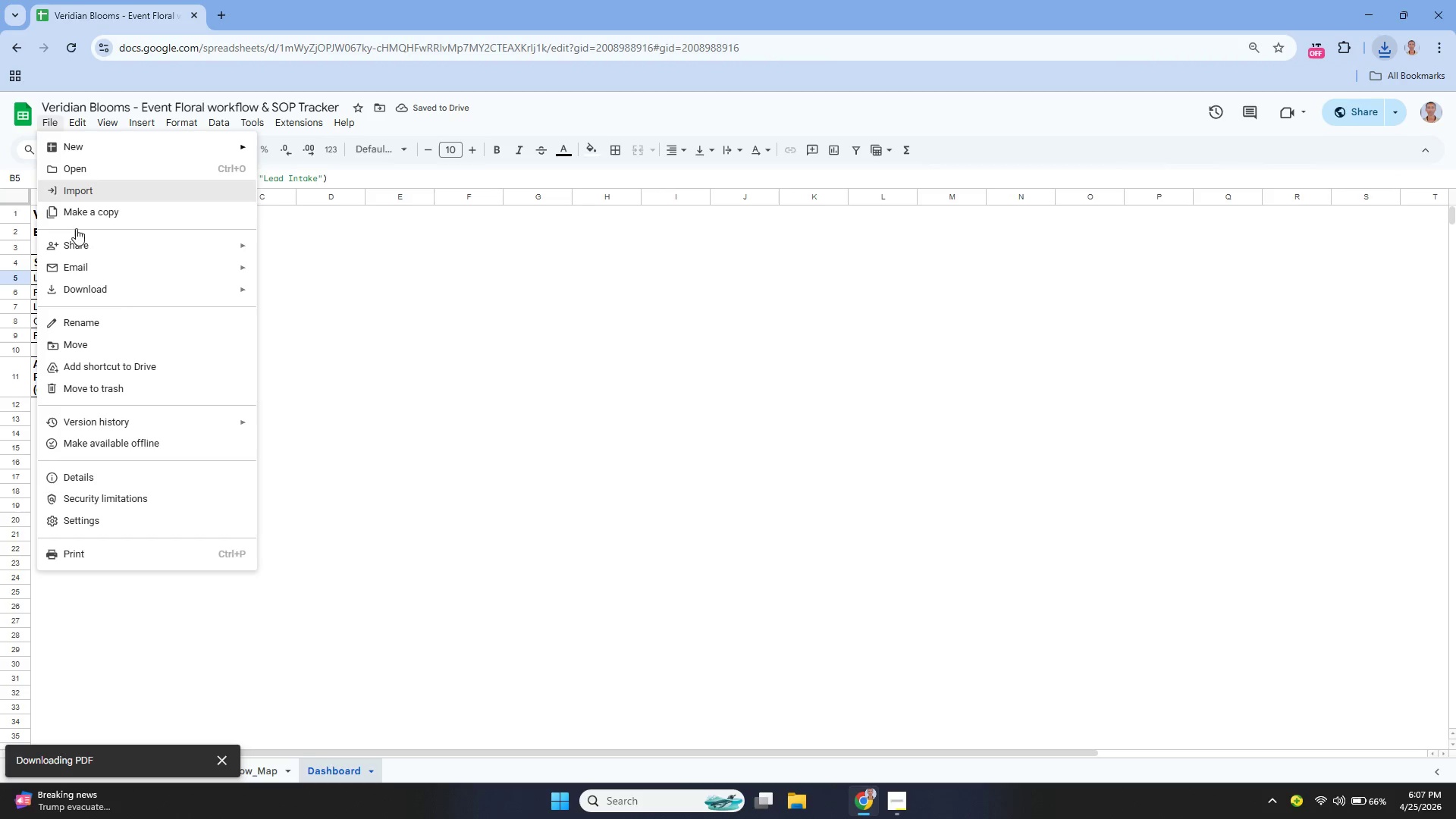 
mouse_move([123, 283])
 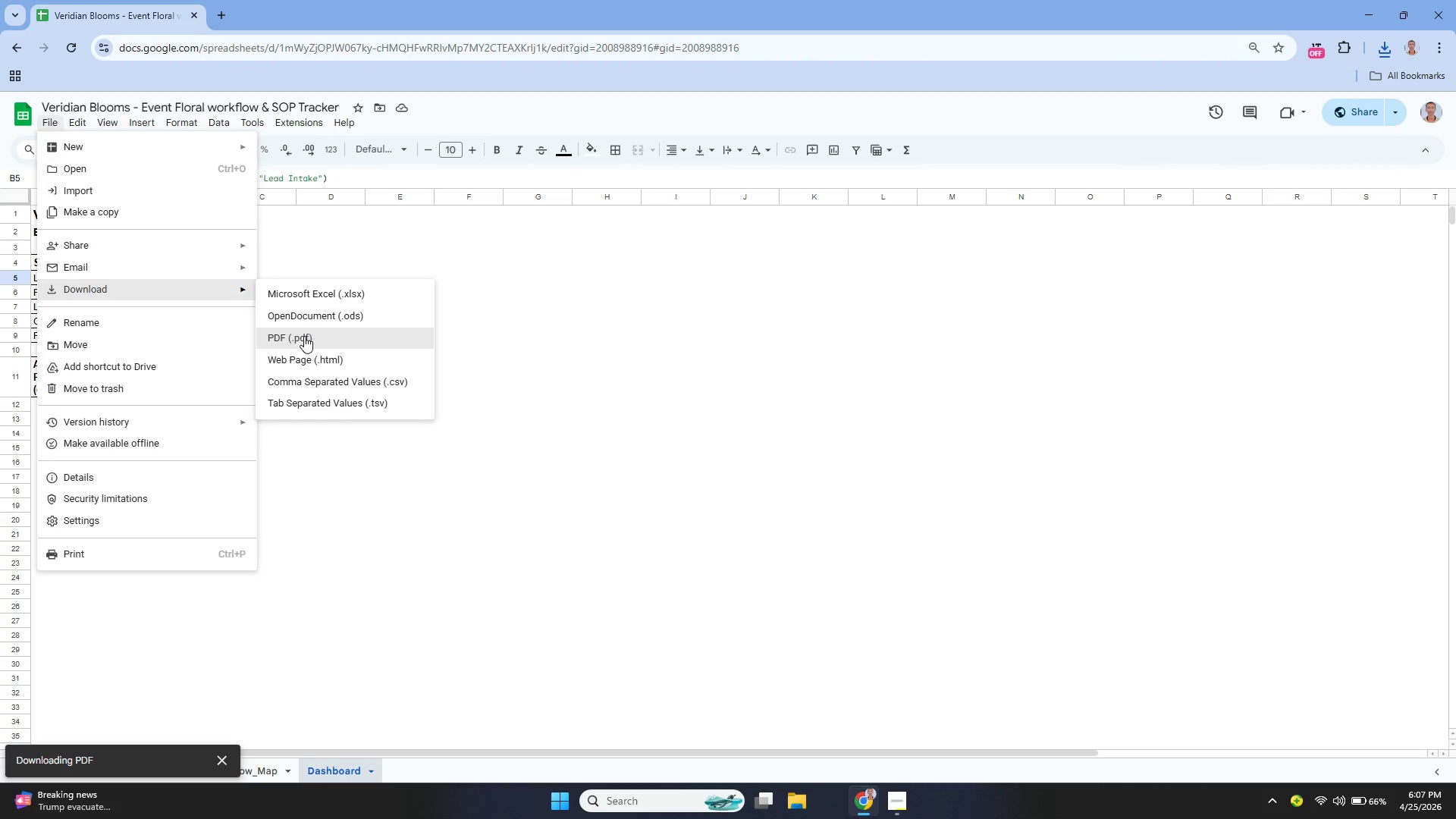 
left_click([304, 336])
 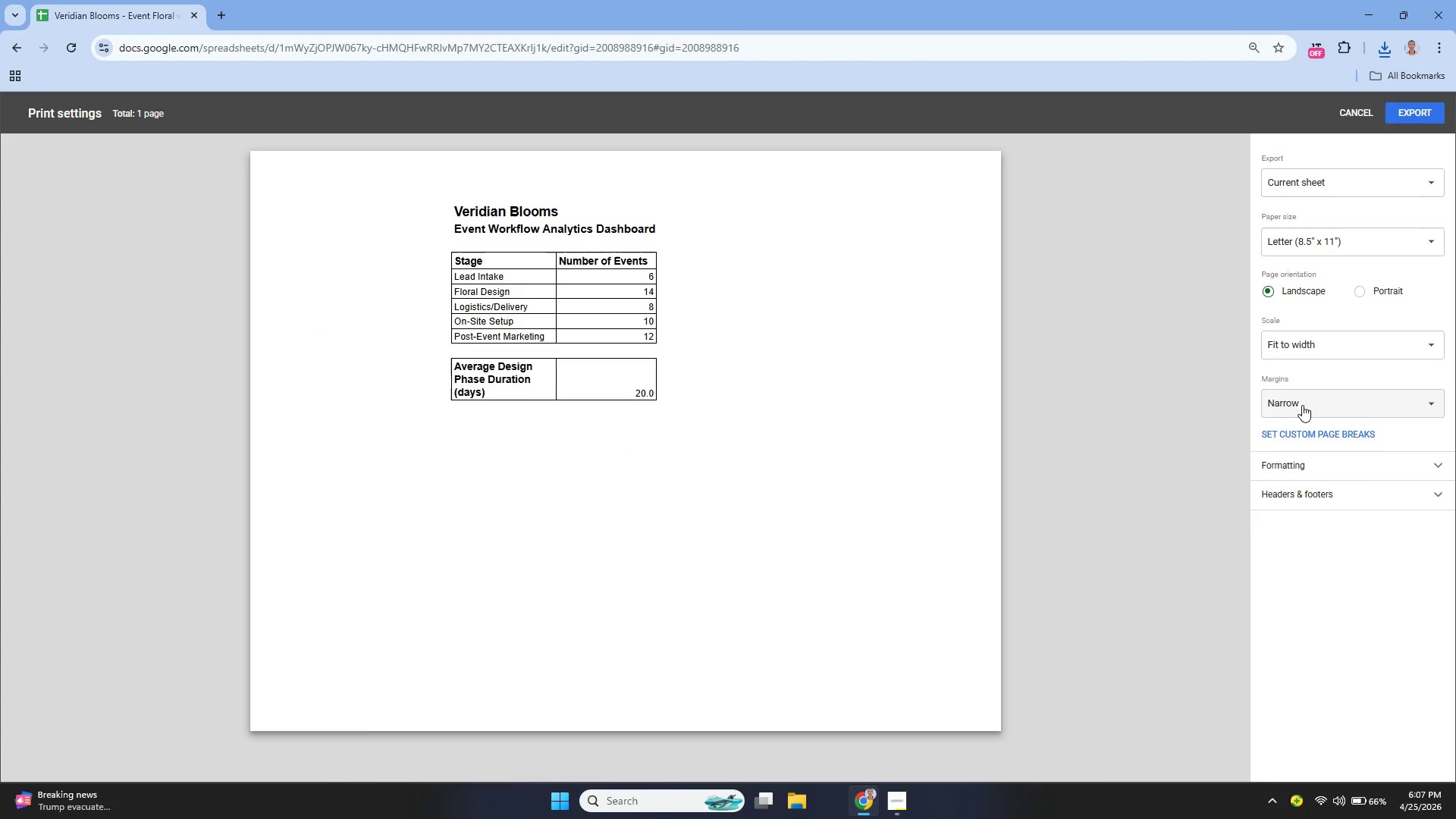 
double_click([1302, 405])
 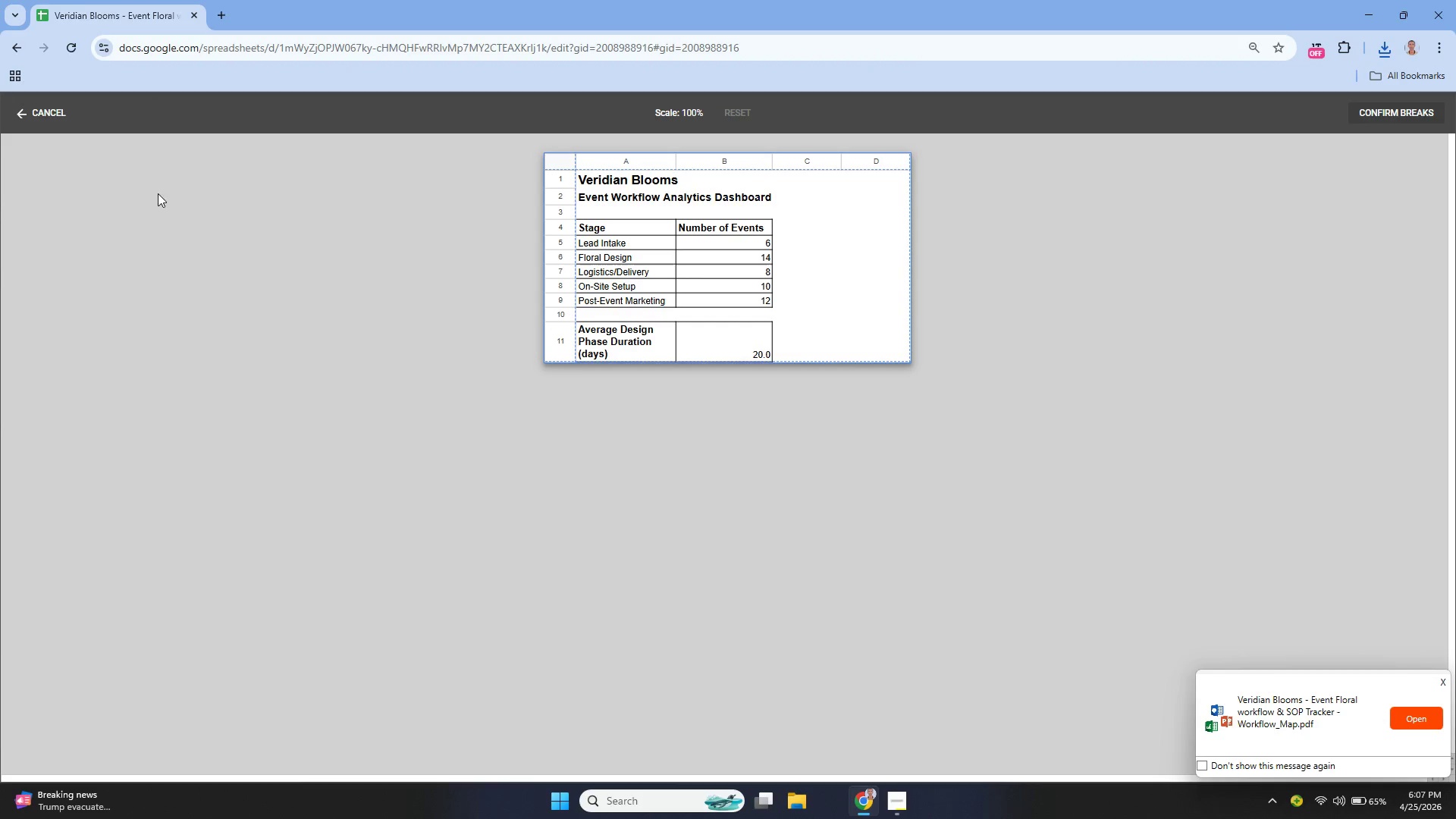 
left_click([31, 111])
 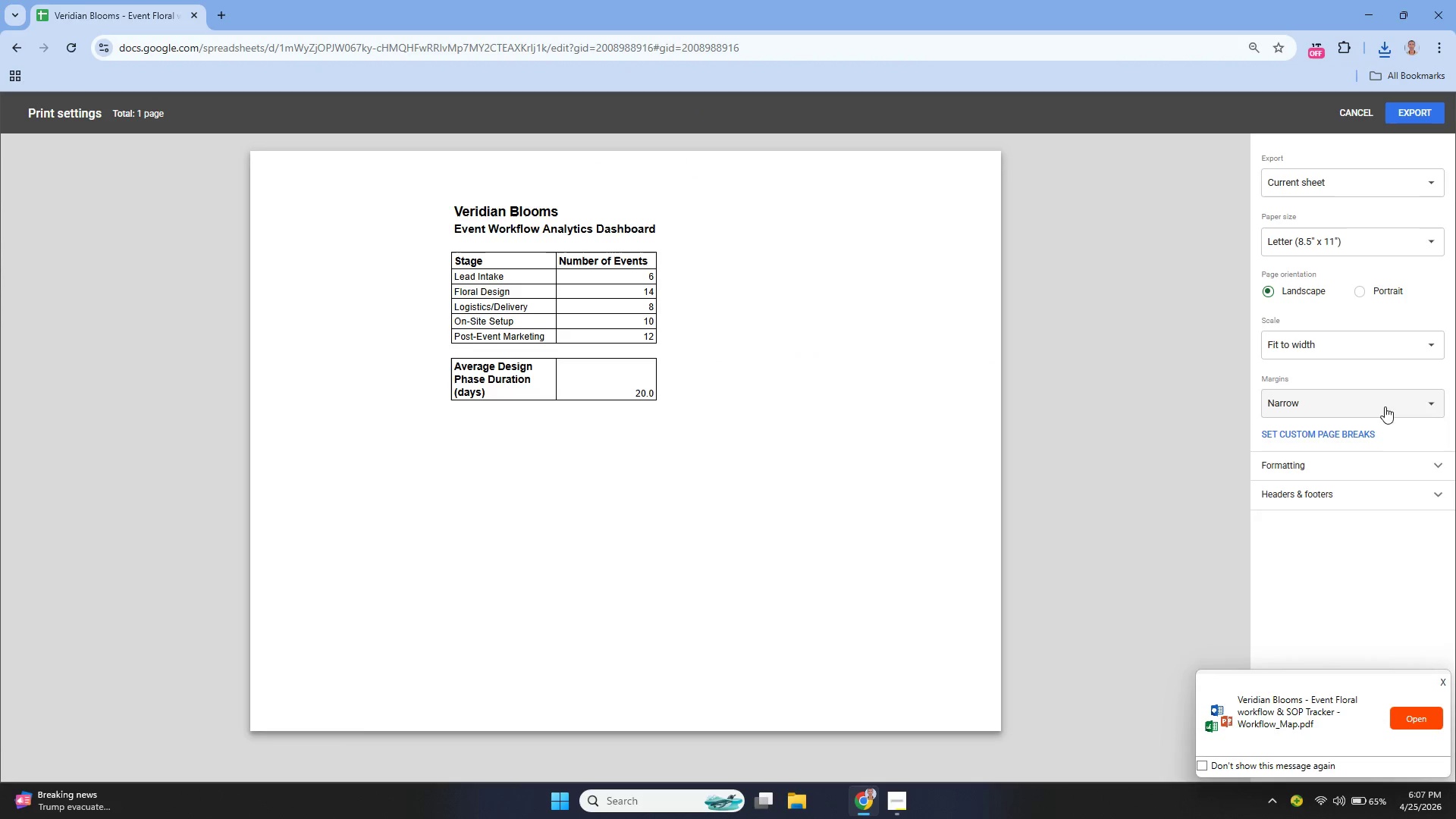 
mouse_move([1354, 453])
 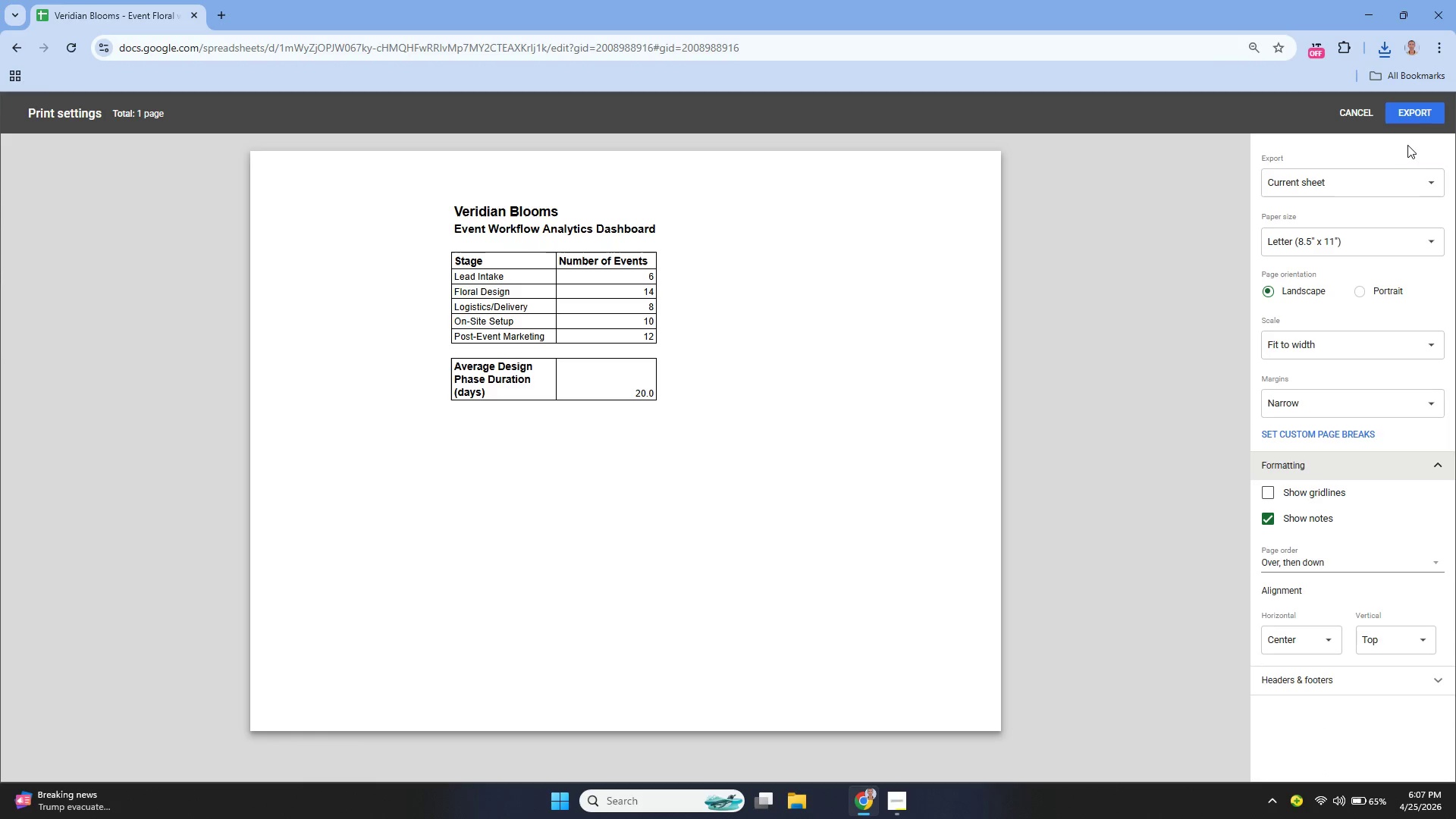 
left_click([1407, 120])
 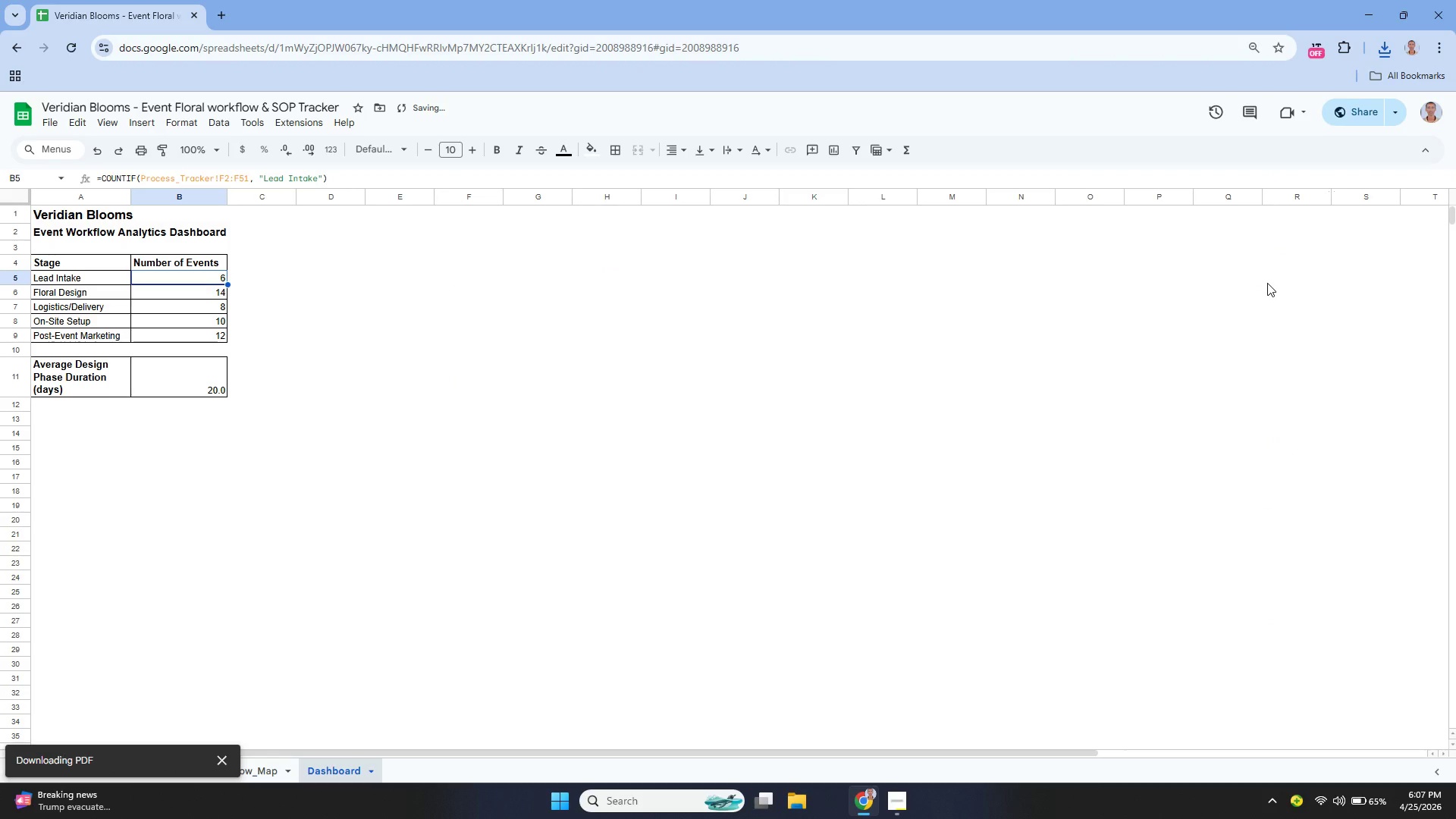 